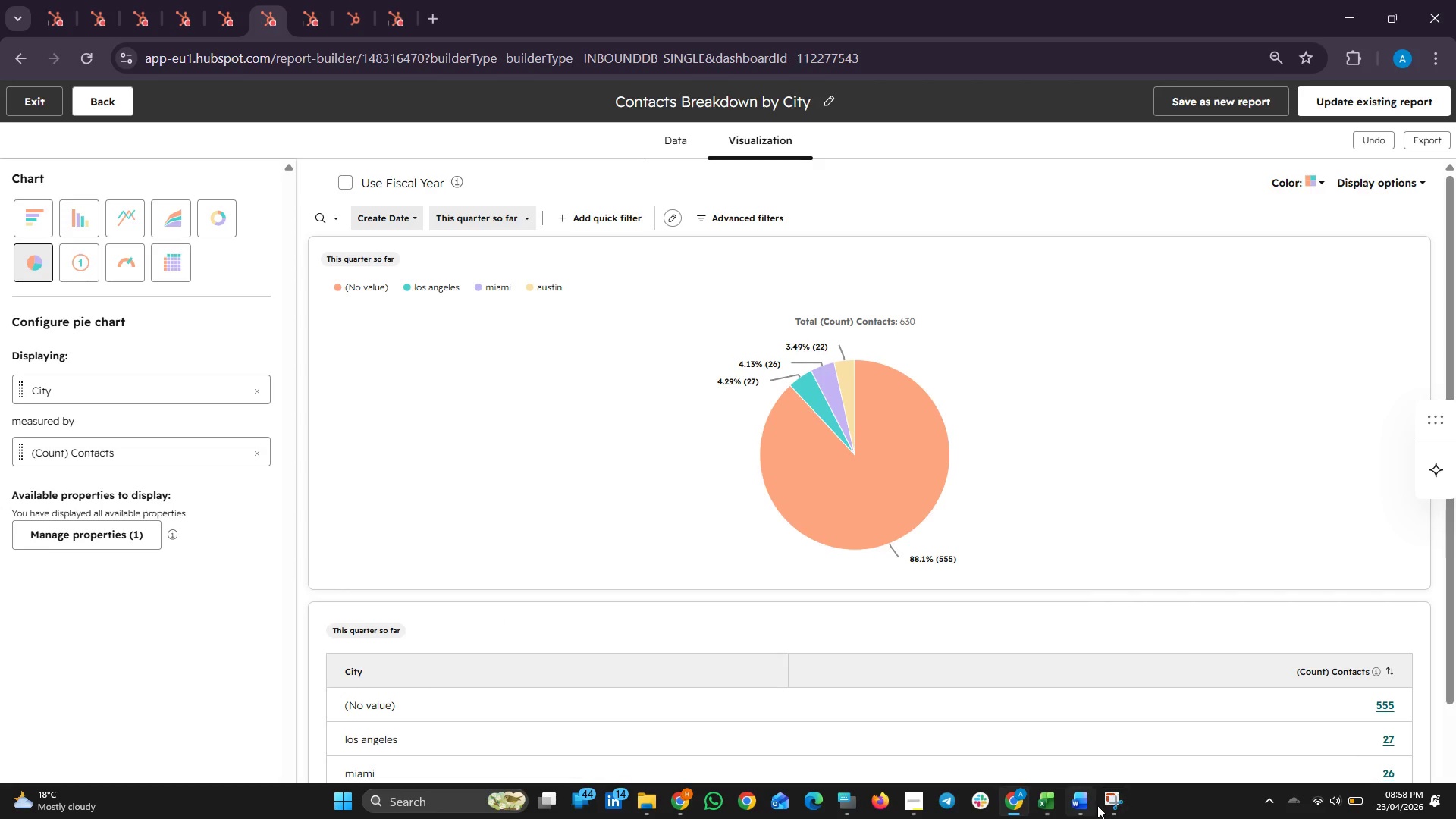 
left_click([1097, 805])
 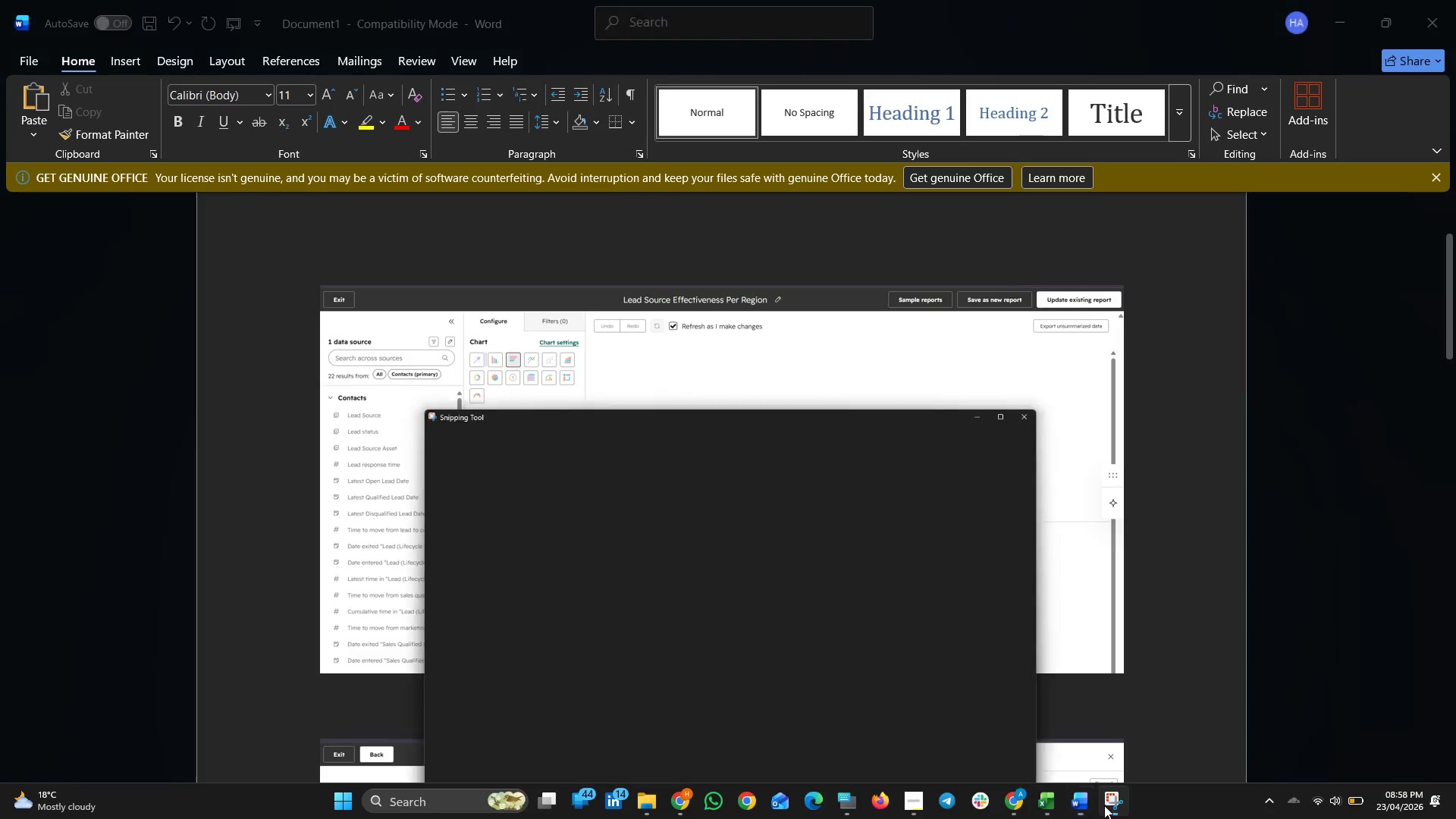 
left_click([1104, 805])
 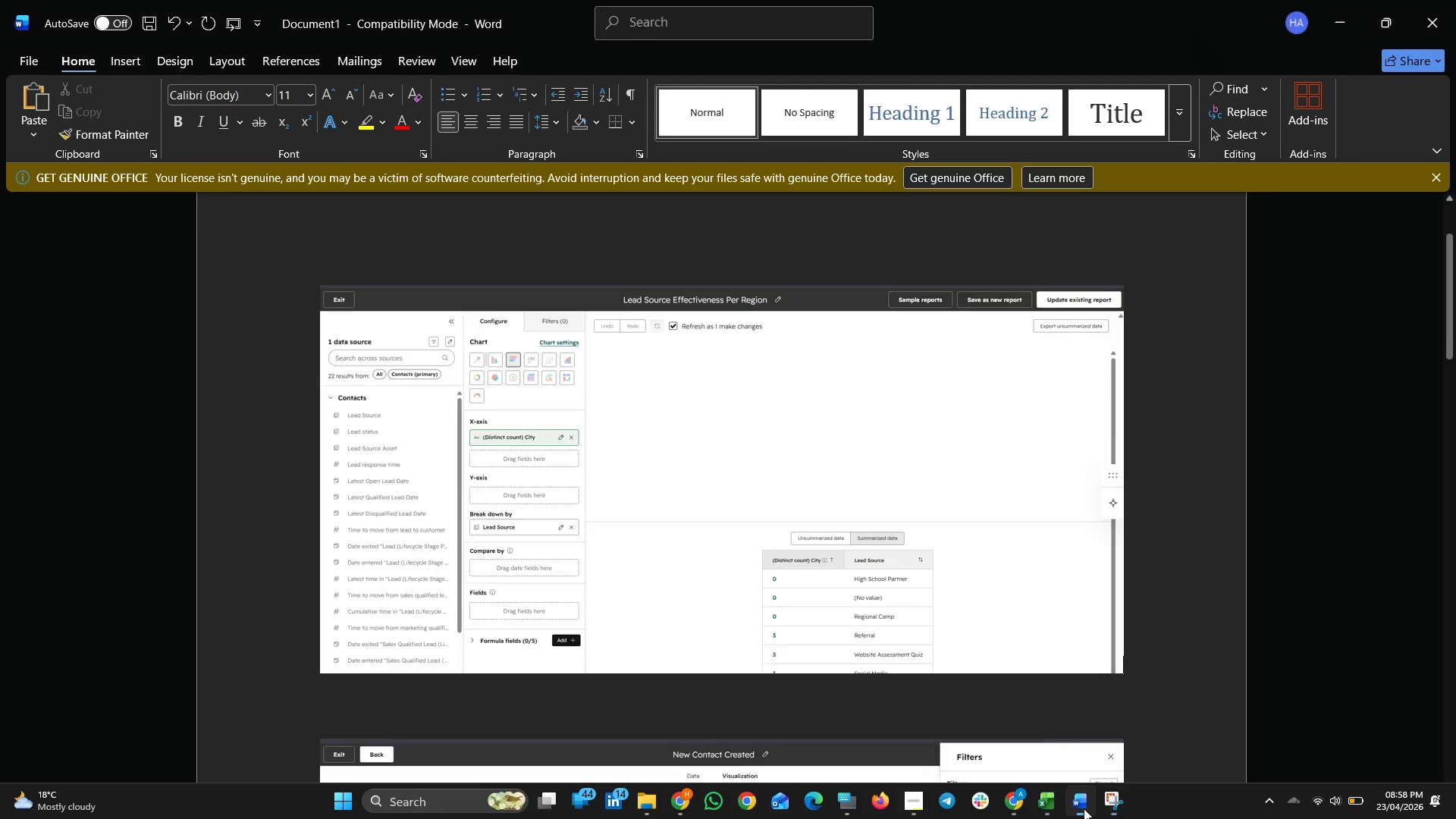 
left_click([1084, 808])
 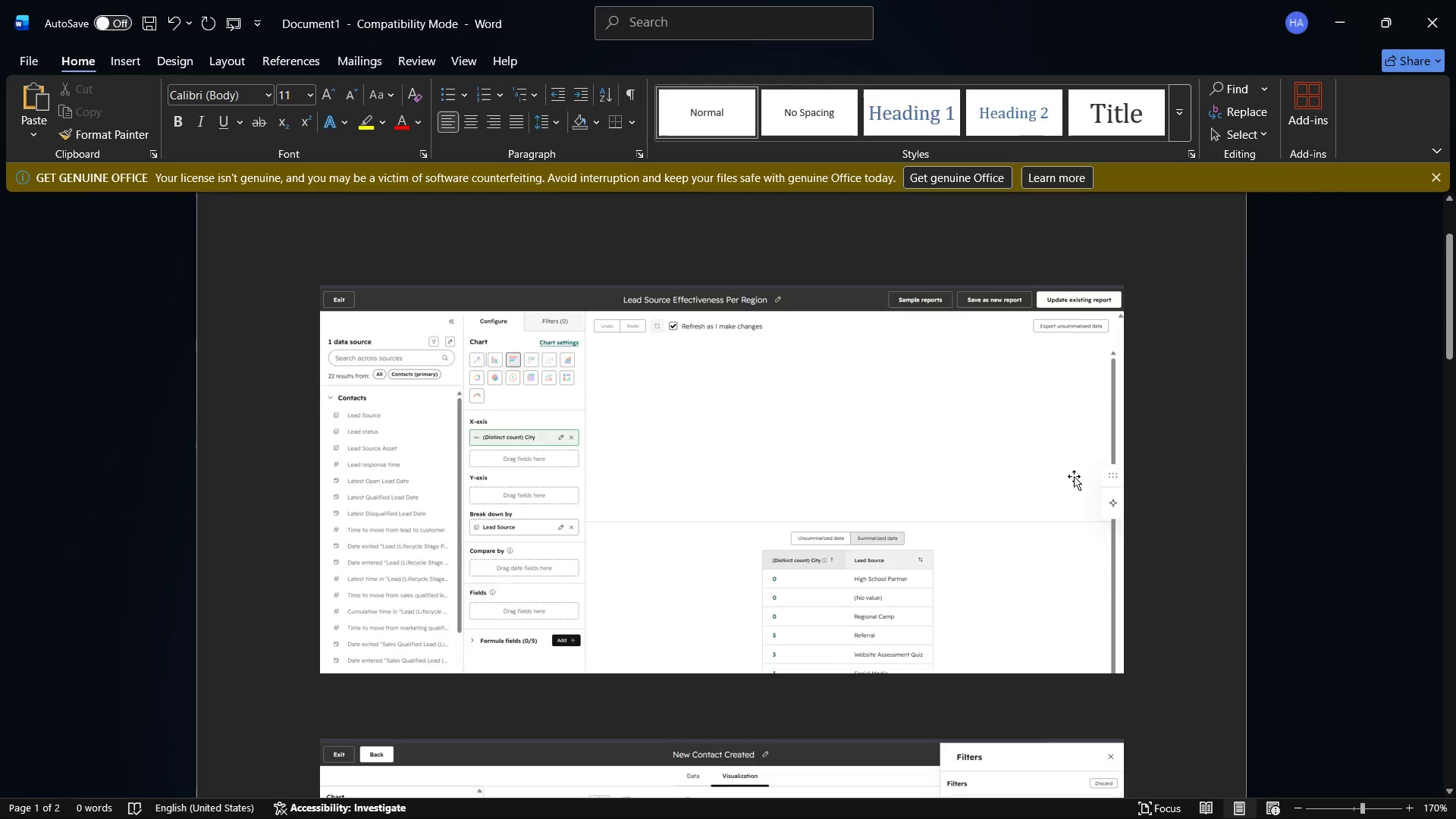 
scroll: coordinate [1075, 476], scroll_direction: up, amount: 6.0
 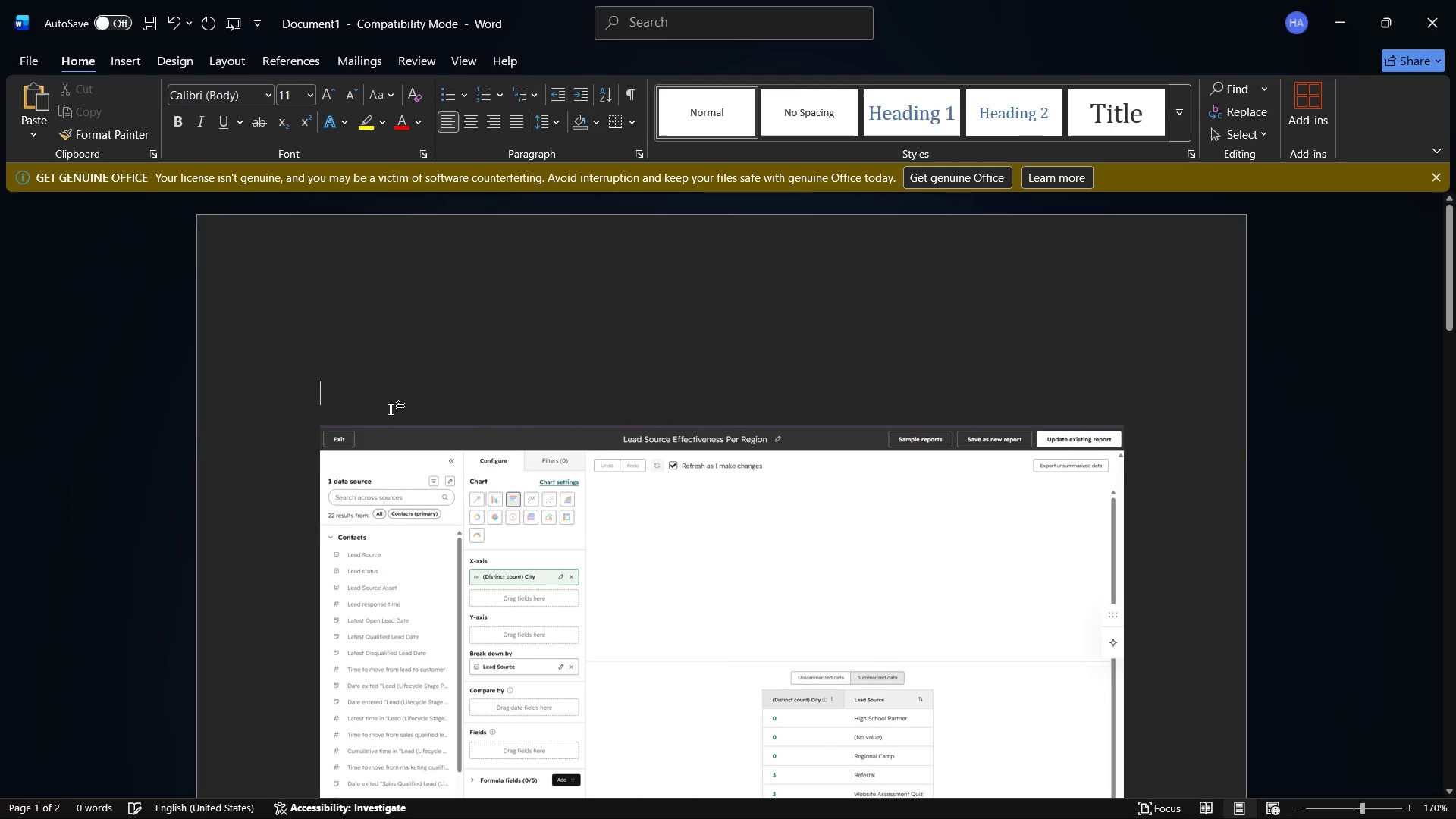 
left_click([391, 410])
 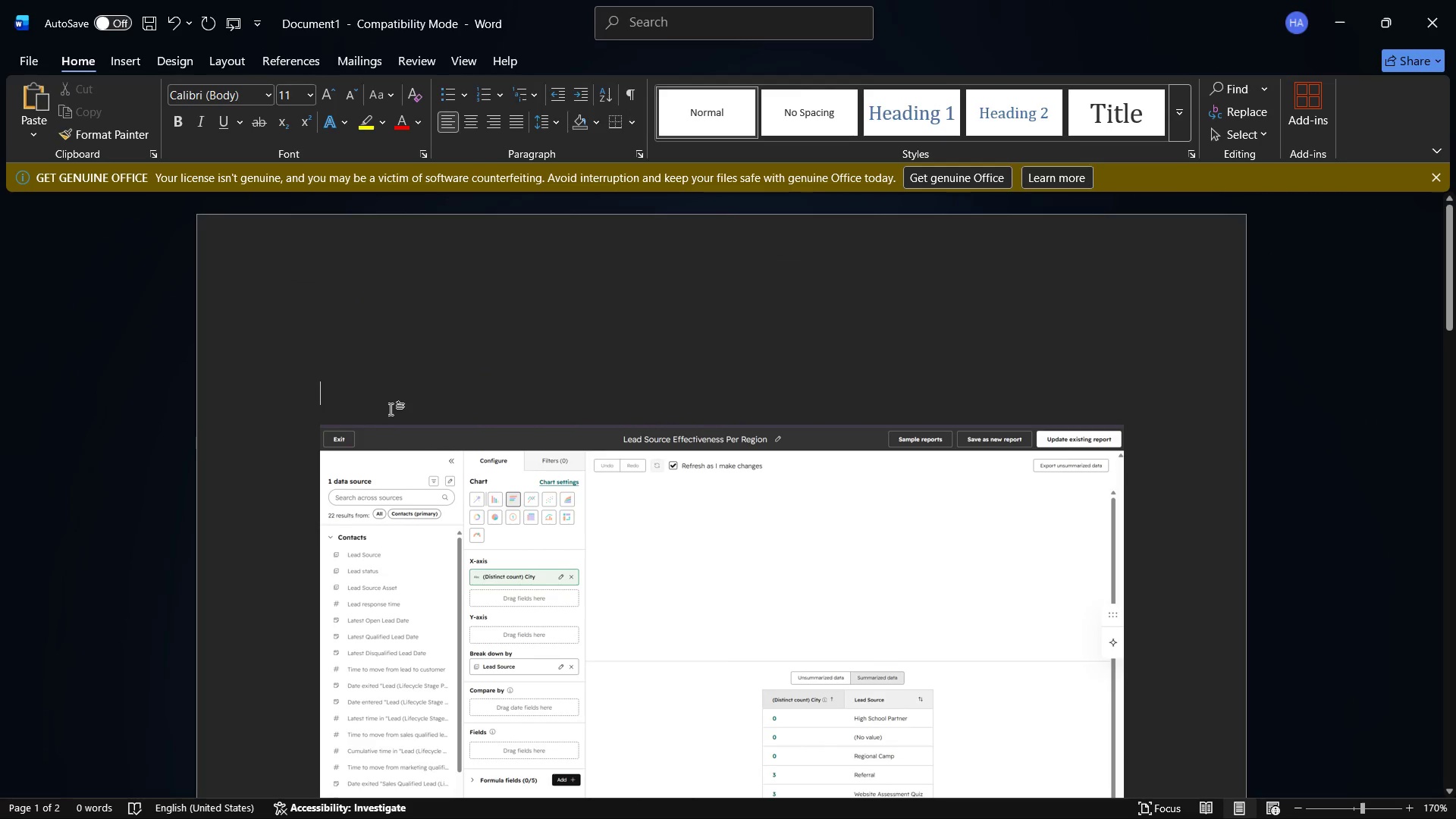 
hold_key(key=Enter, duration=0.42)
 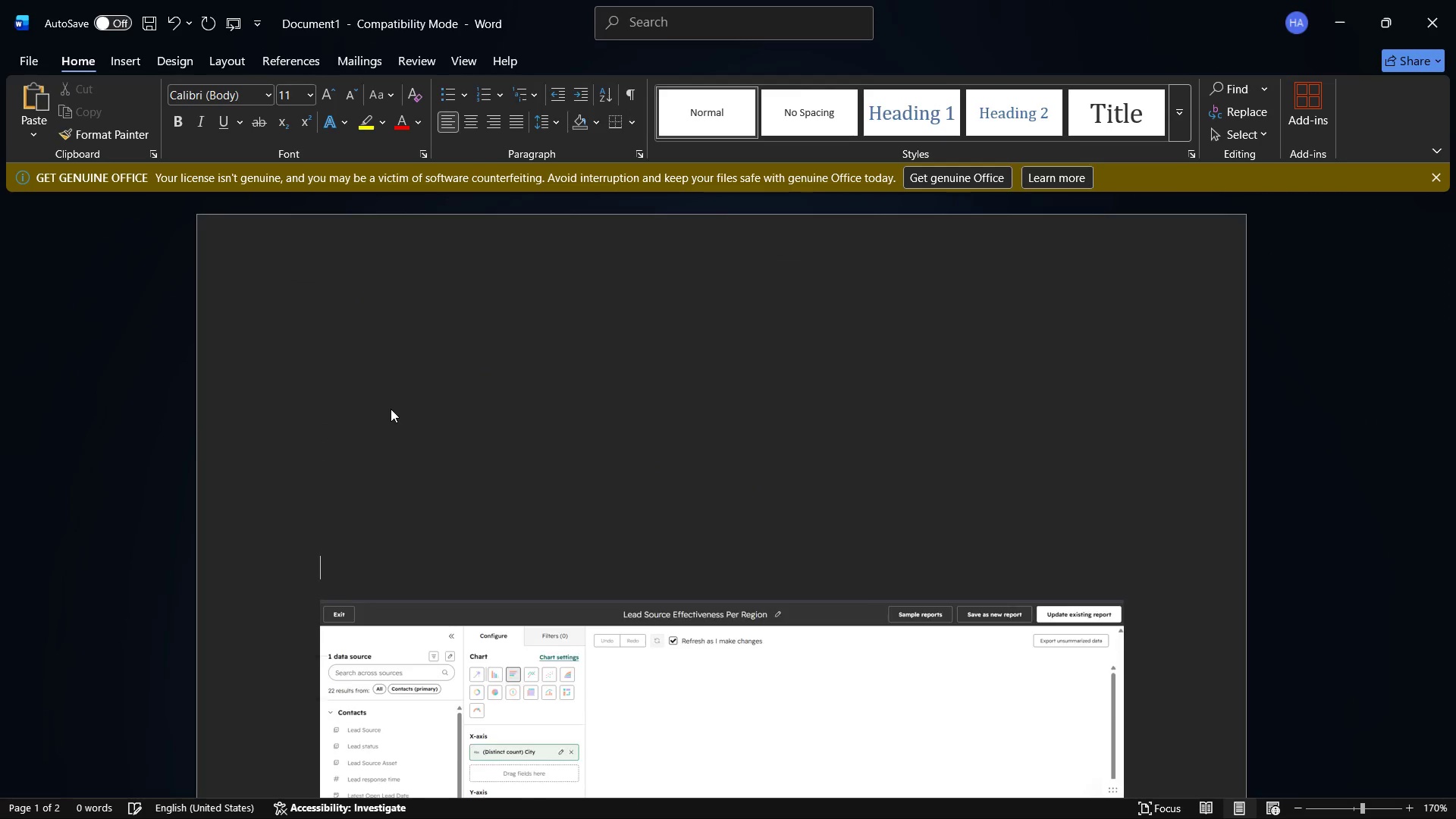 
key(Enter)
 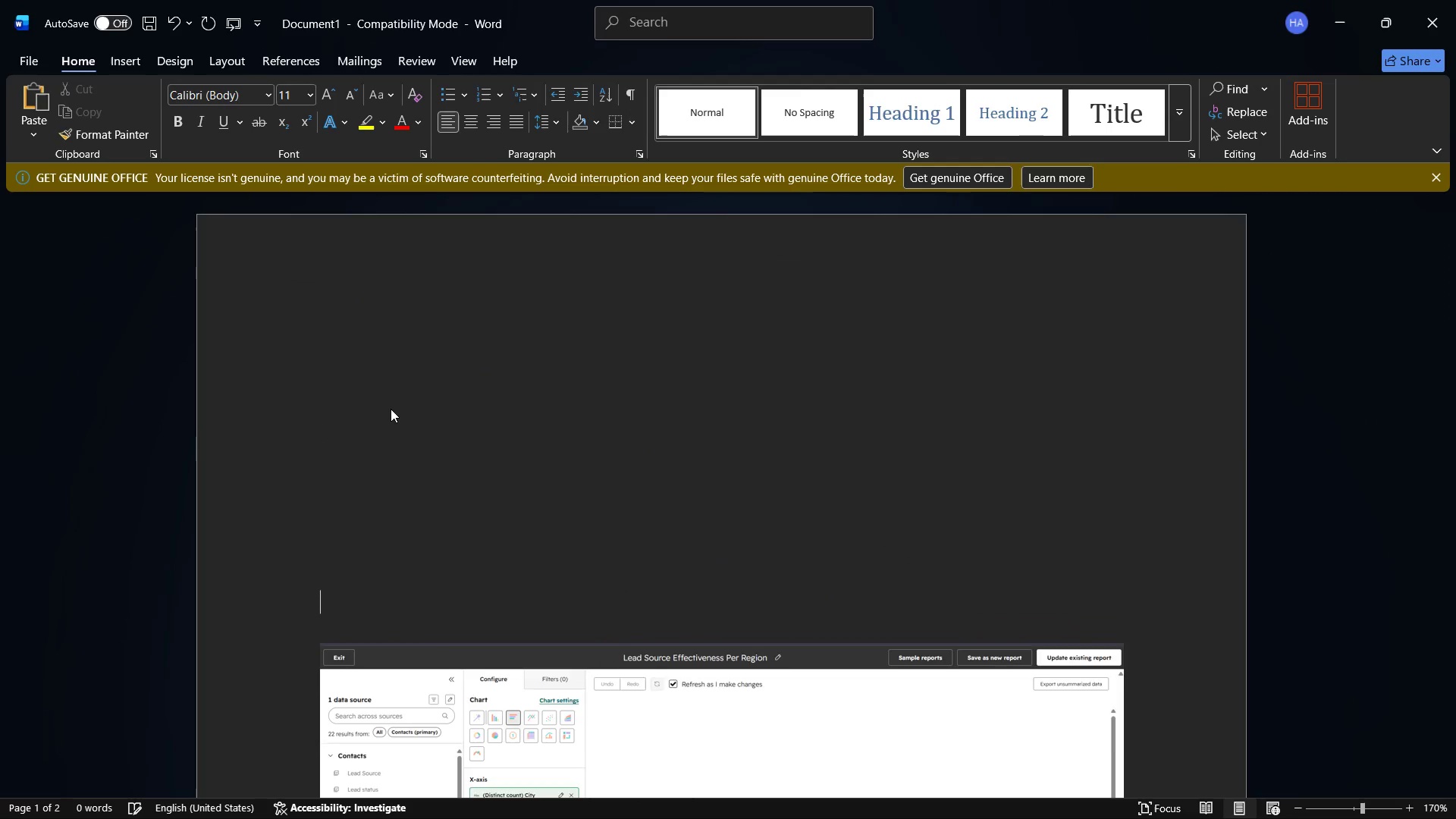 
key(Enter)
 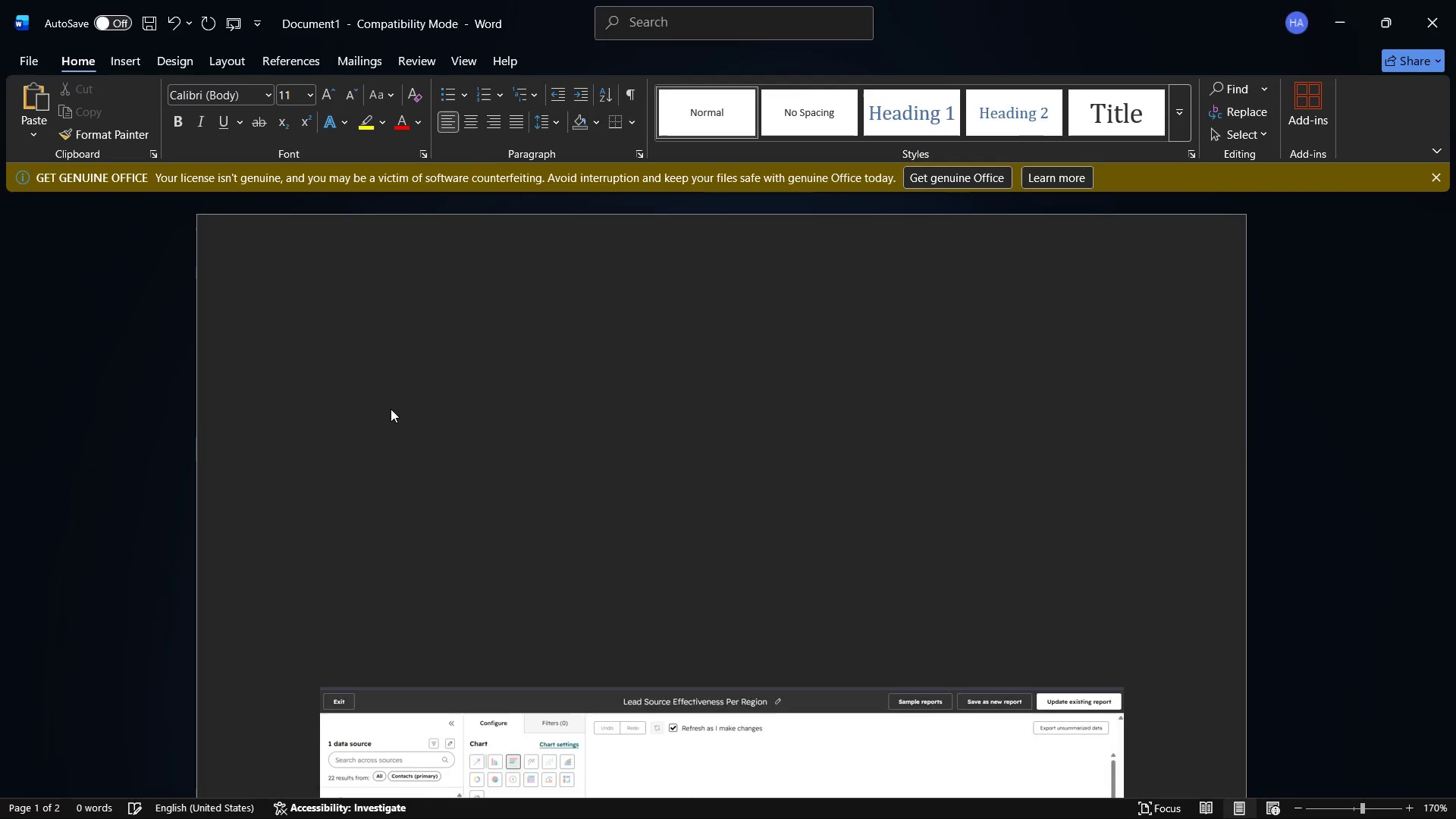 
key(Enter)
 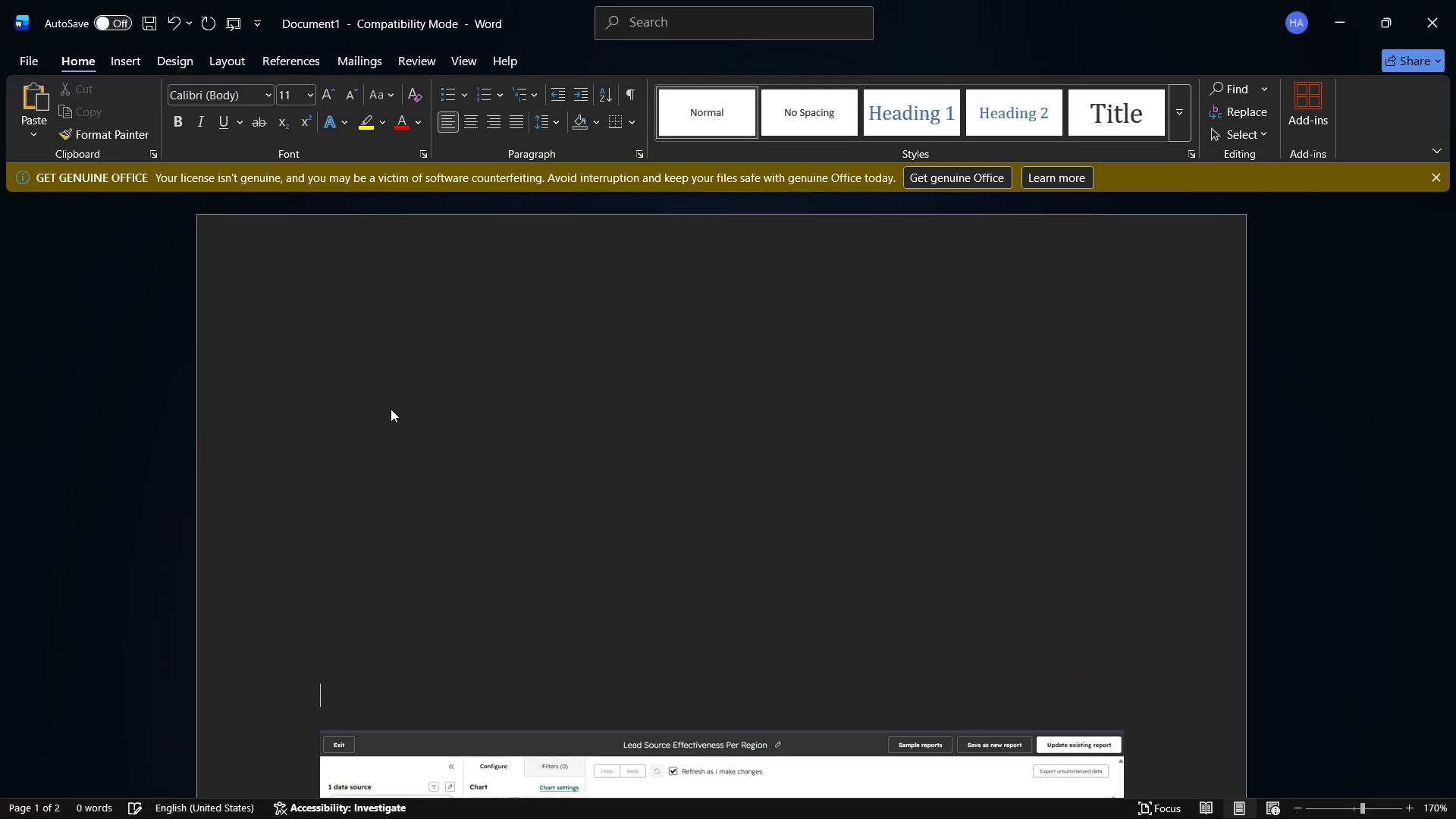 
key(Enter)
 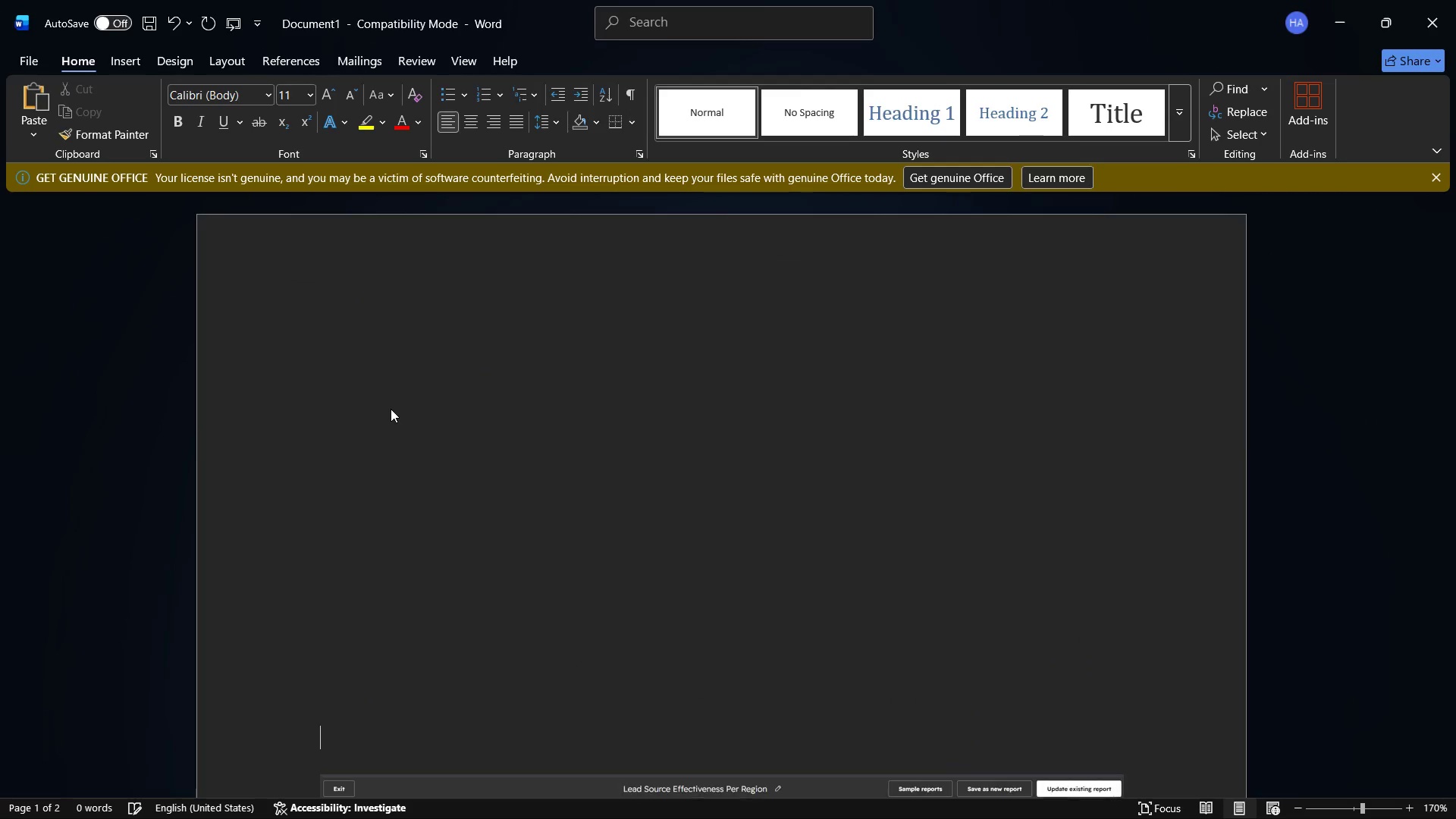 
key(Enter)
 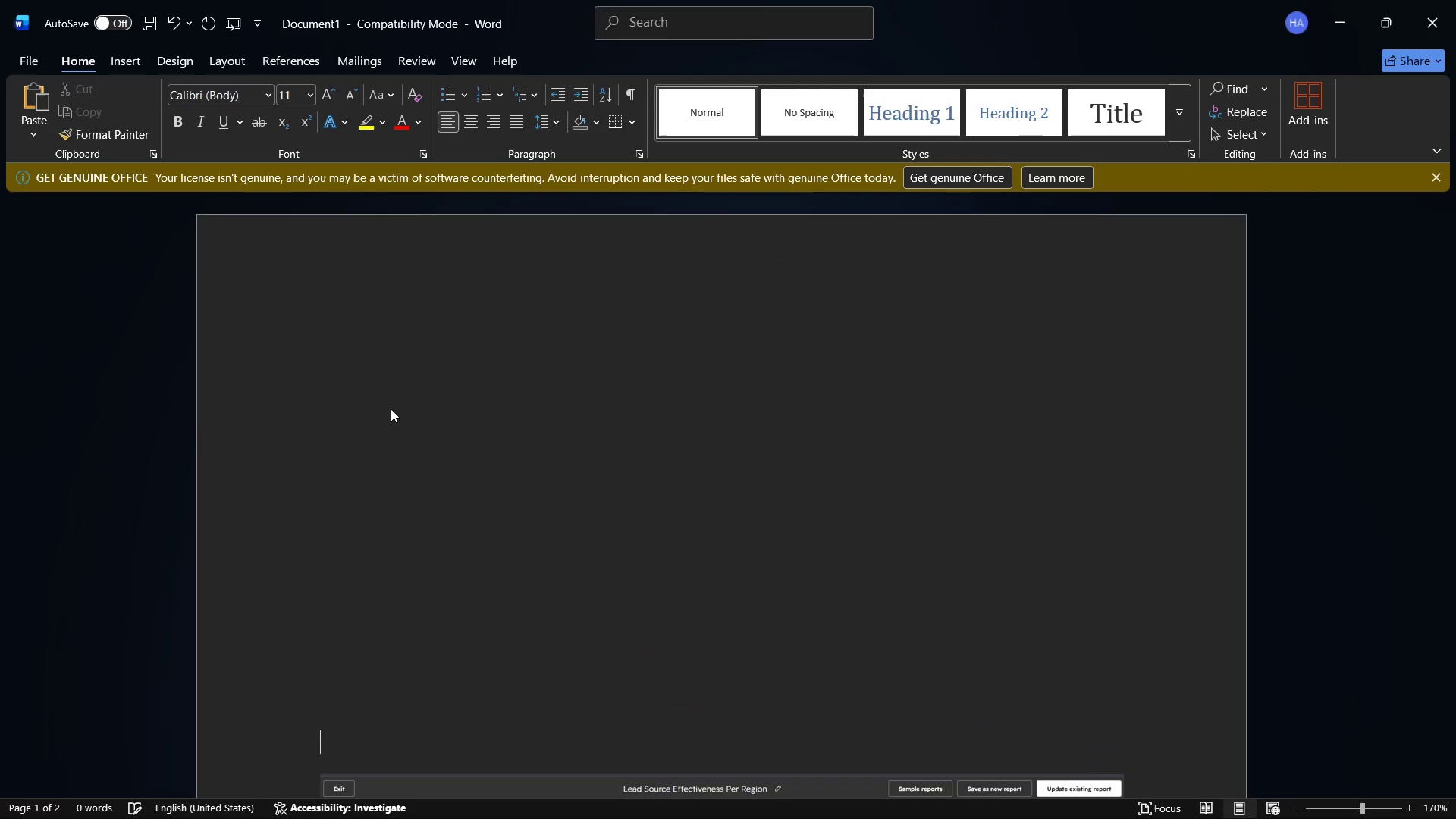 
key(Enter)
 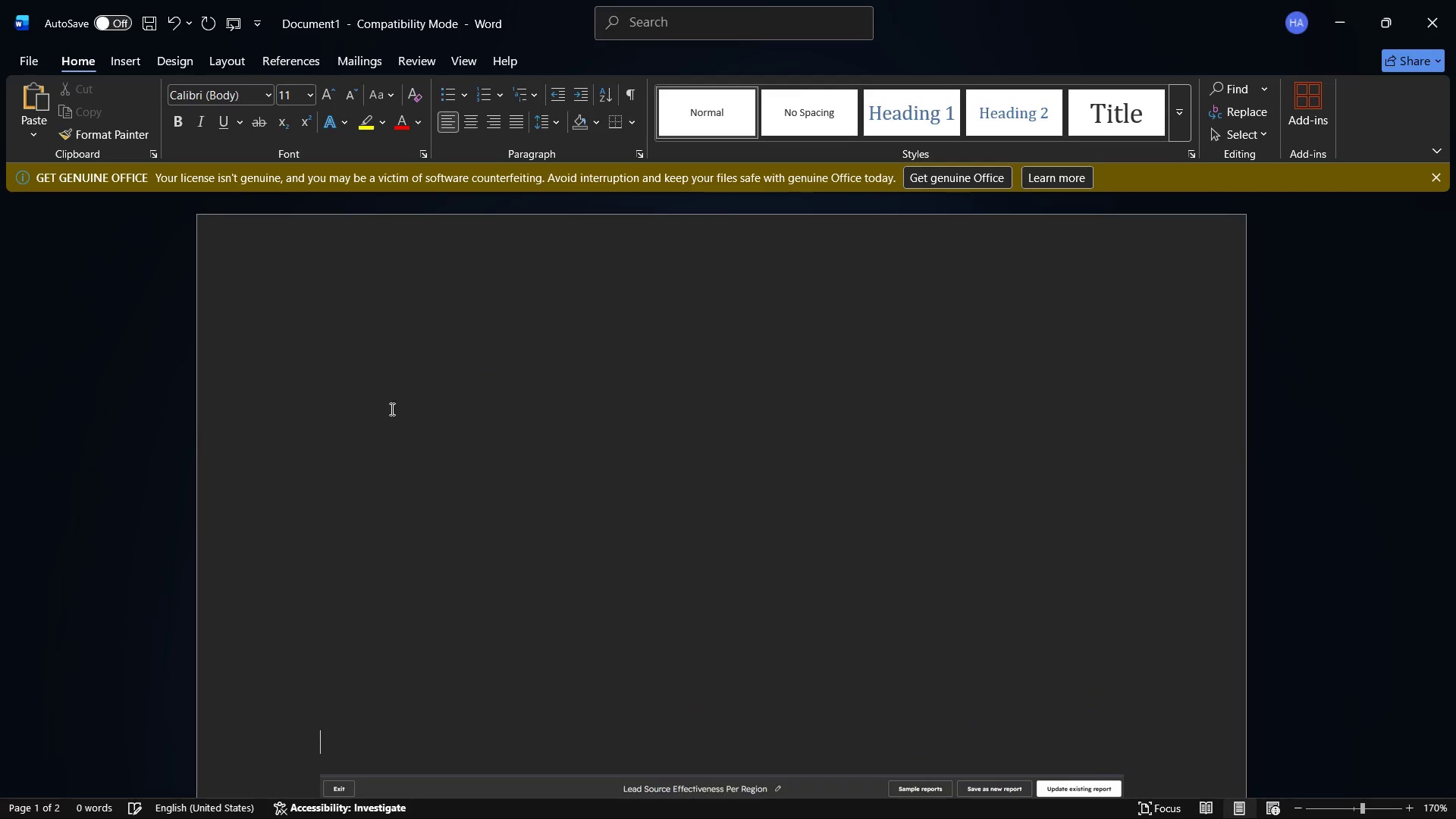 
key(Enter)
 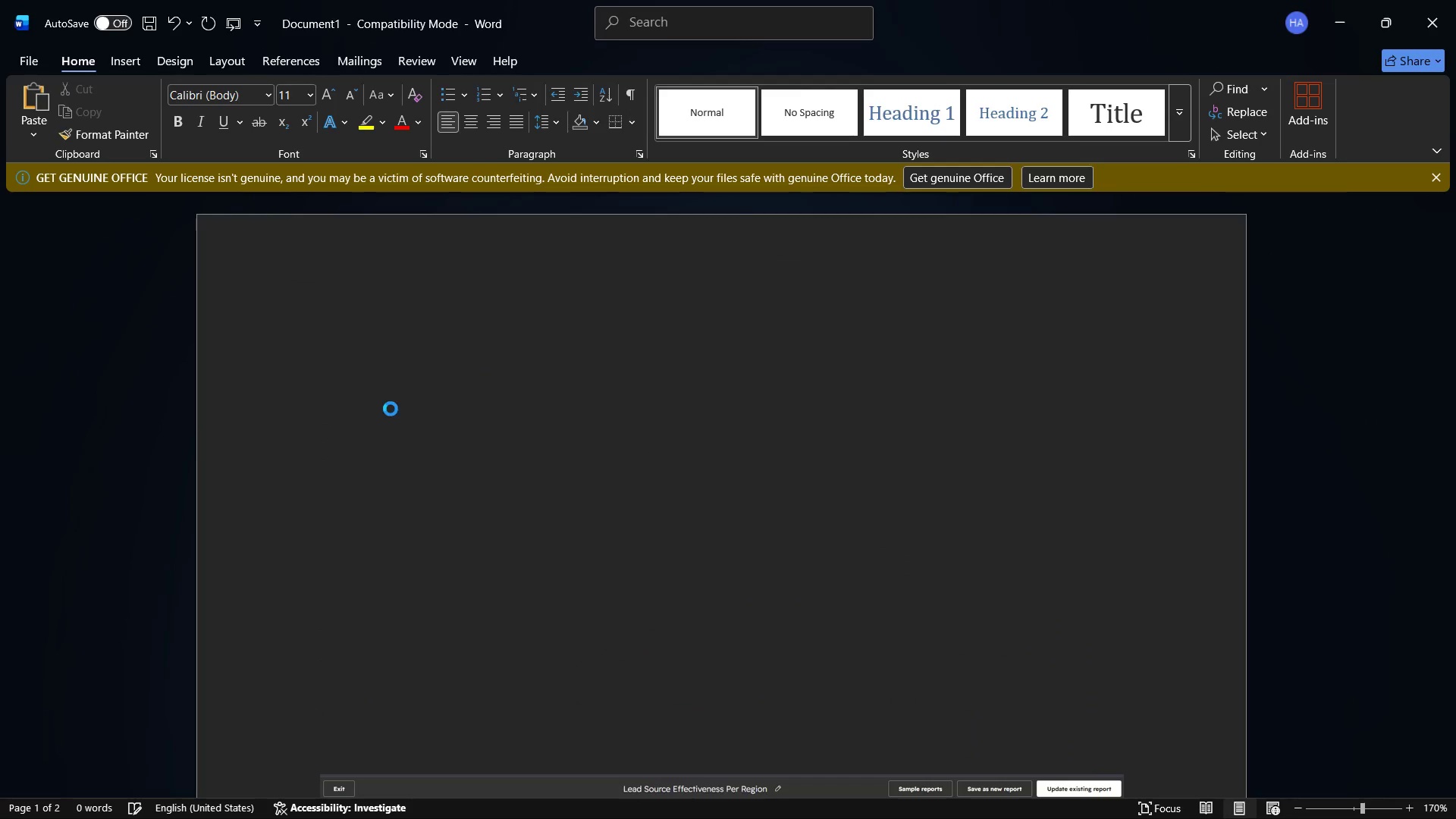 
key(Control+V)
 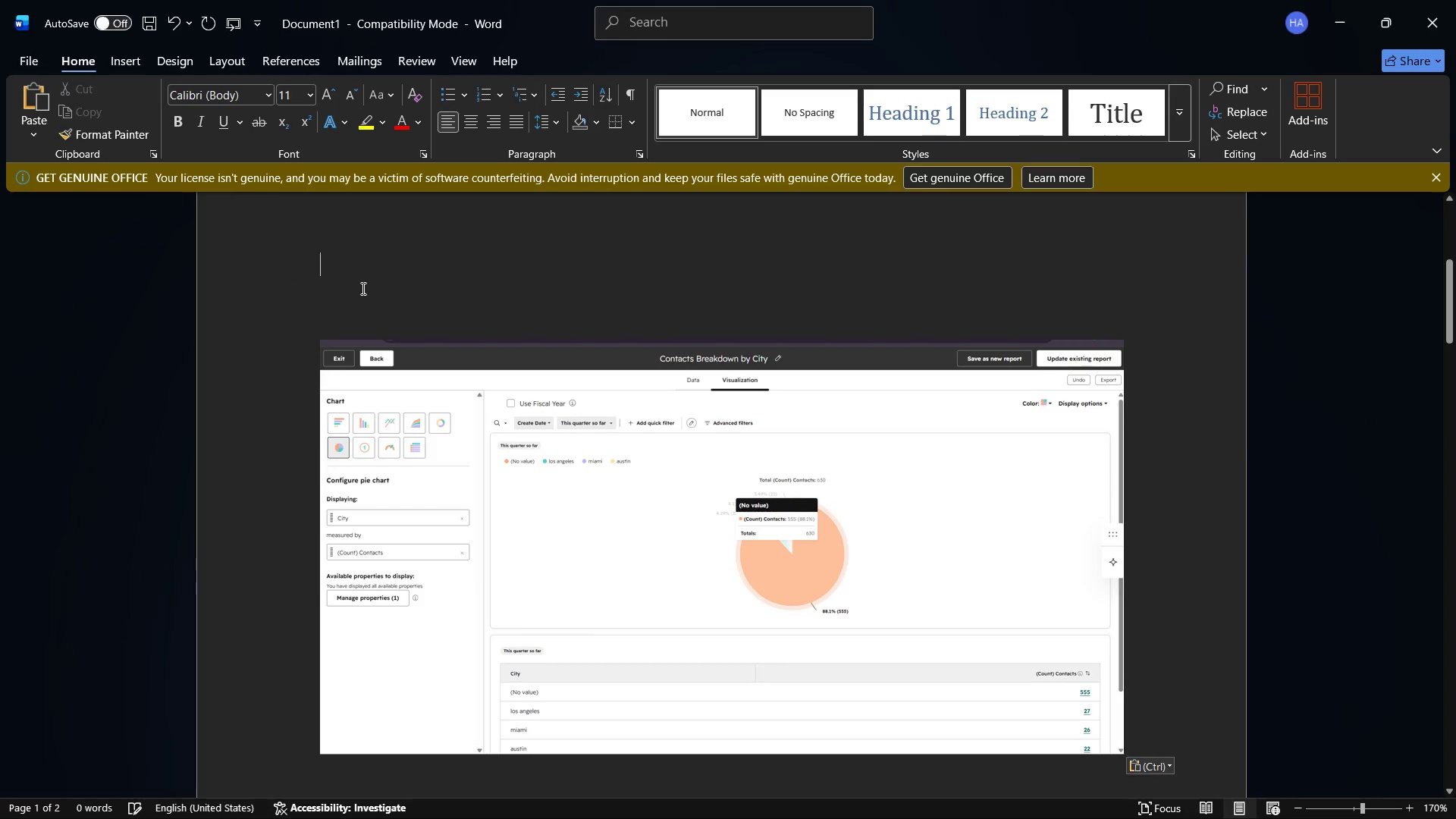 
left_click([362, 288])
 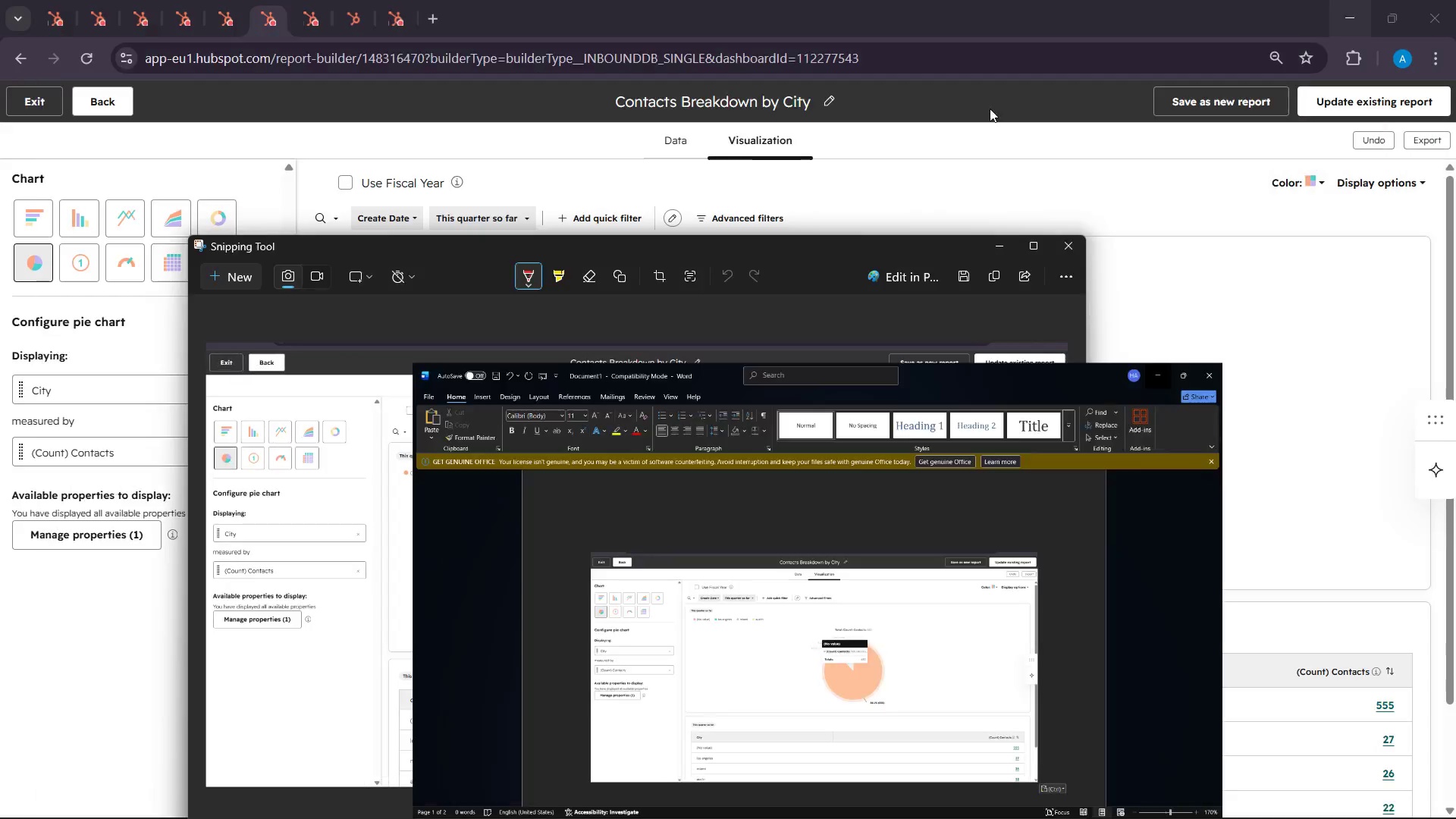 
left_click([1338, 0])
 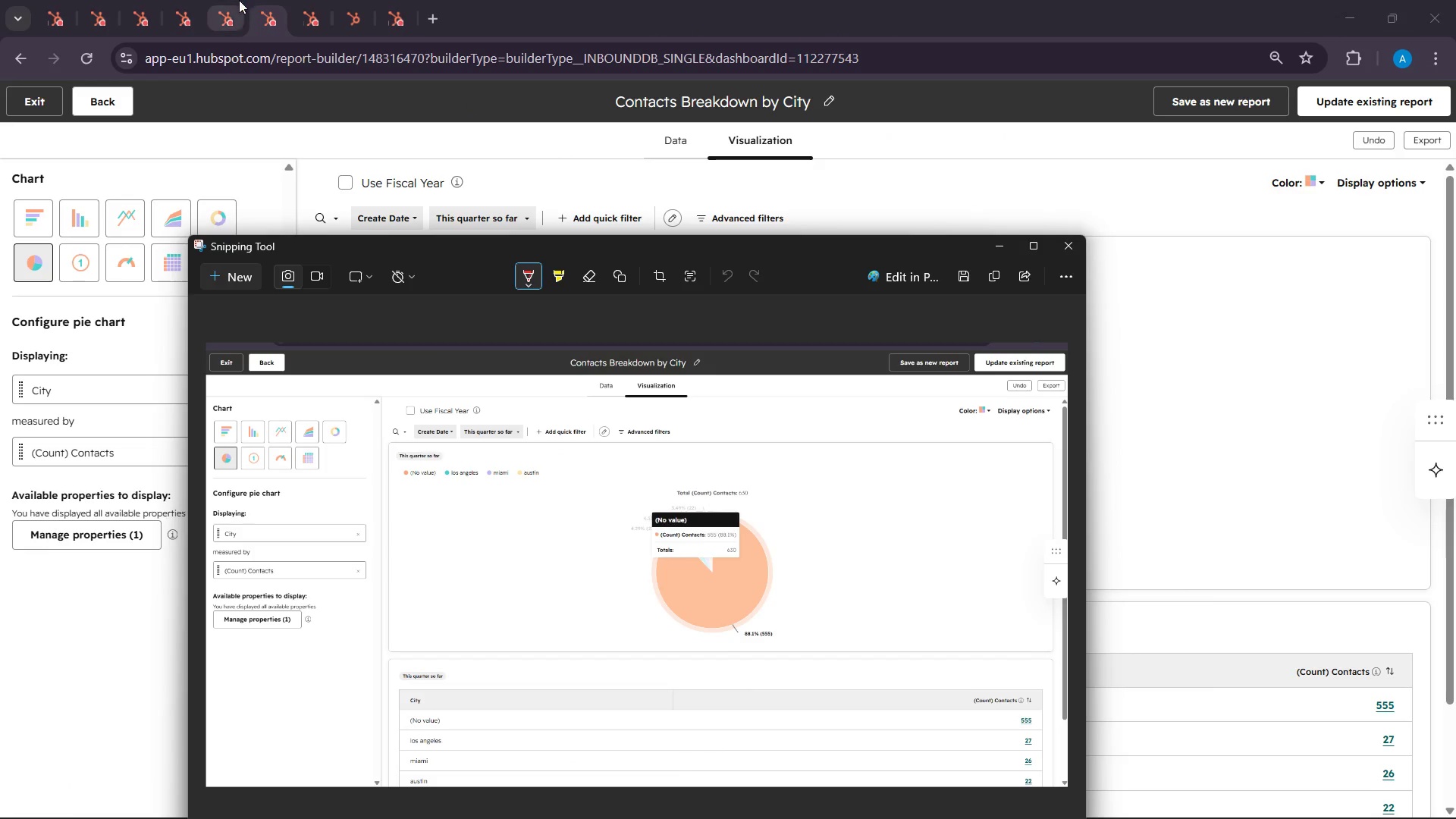 
left_click([238, 0])
 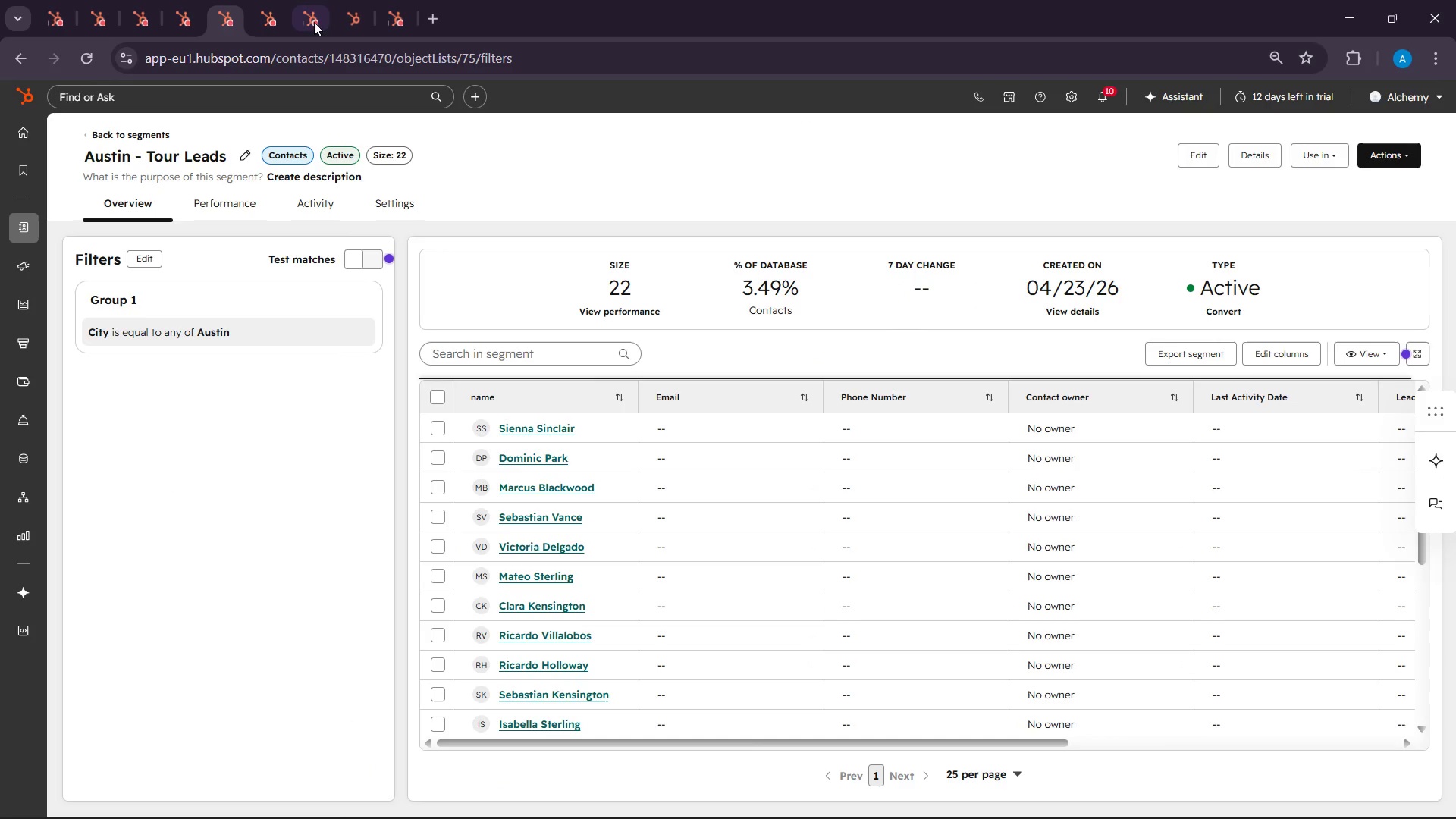 
left_click([282, 1])
 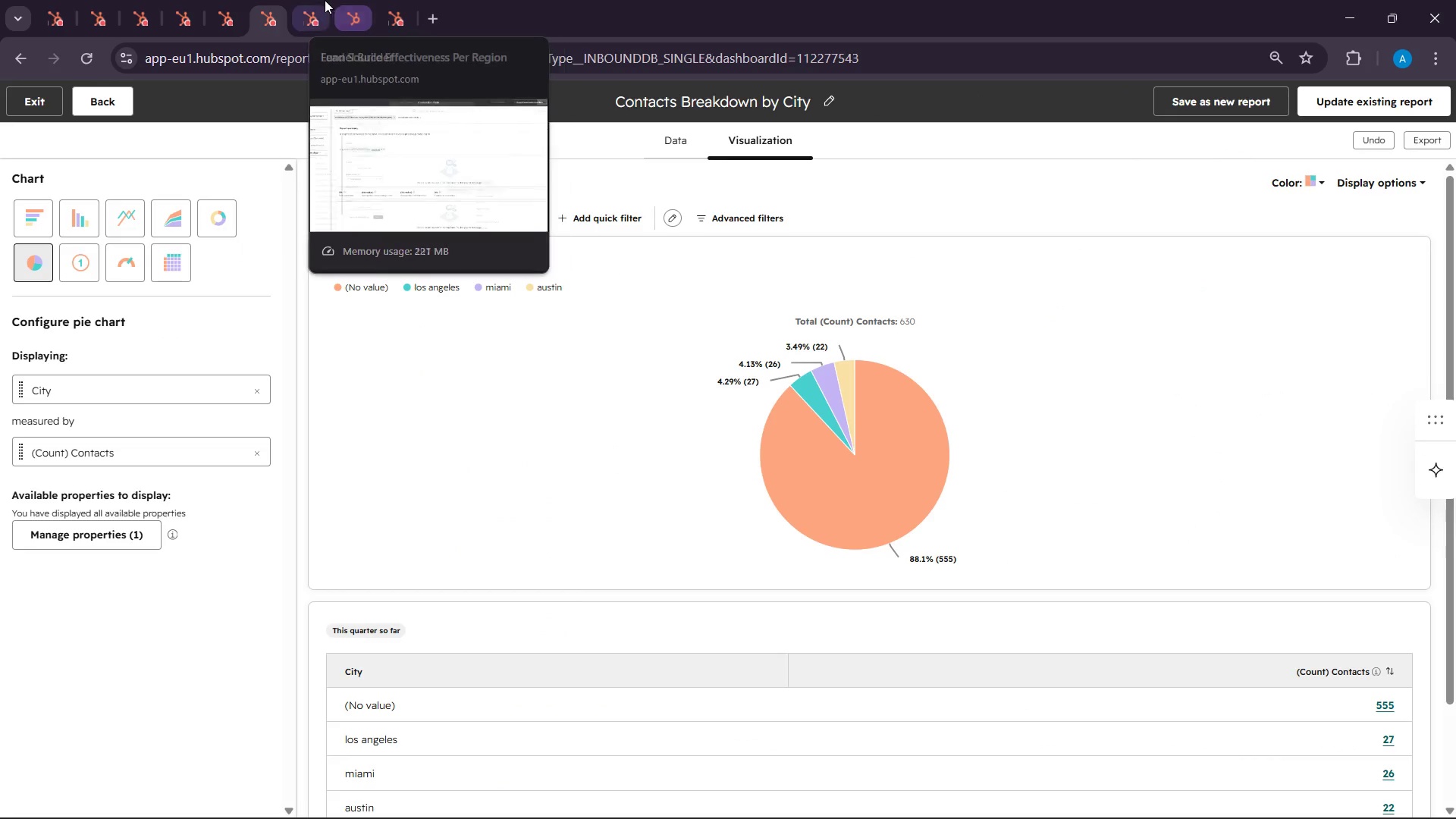 
left_click([322, 0])
 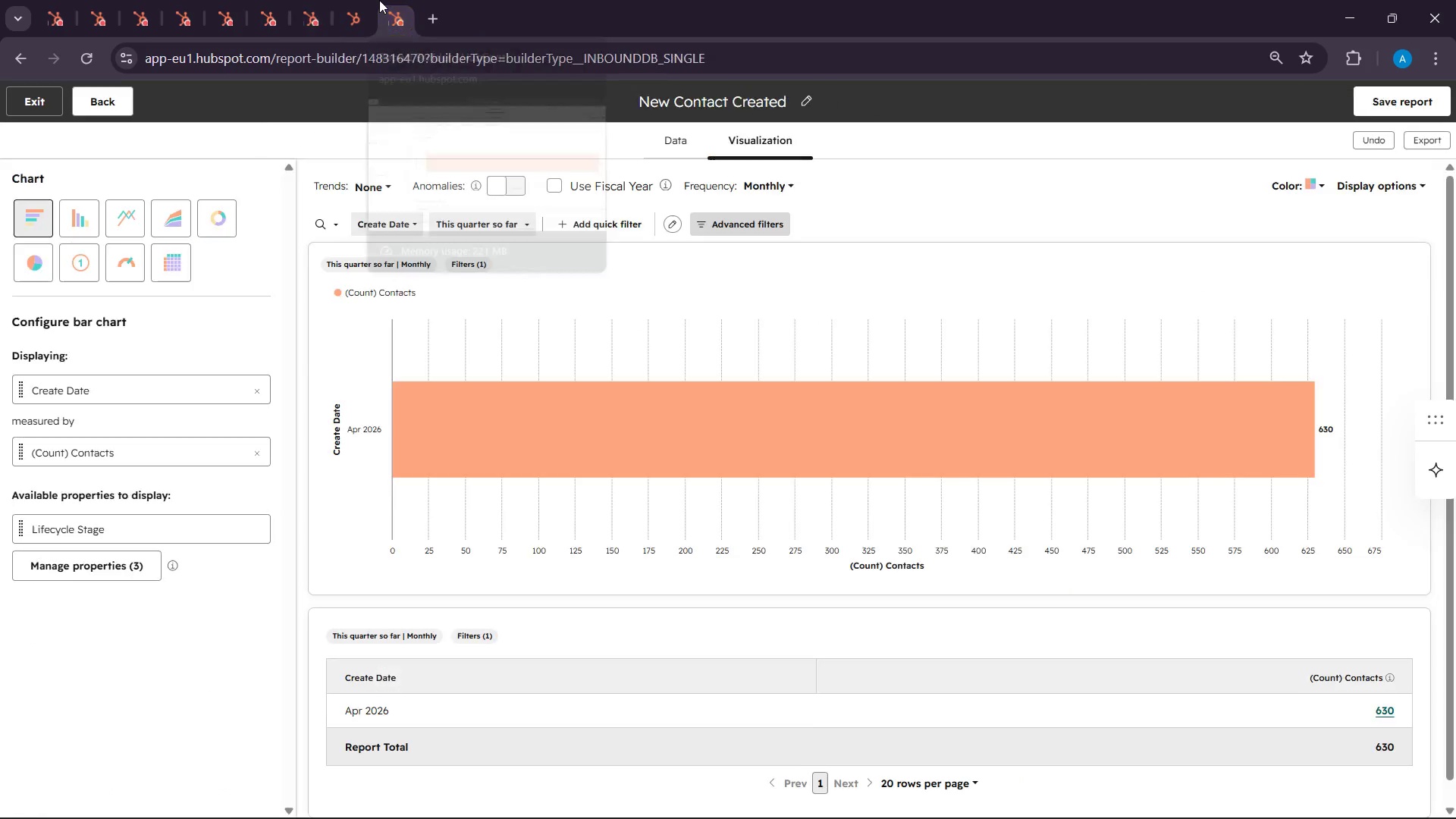 
left_click([379, 0])
 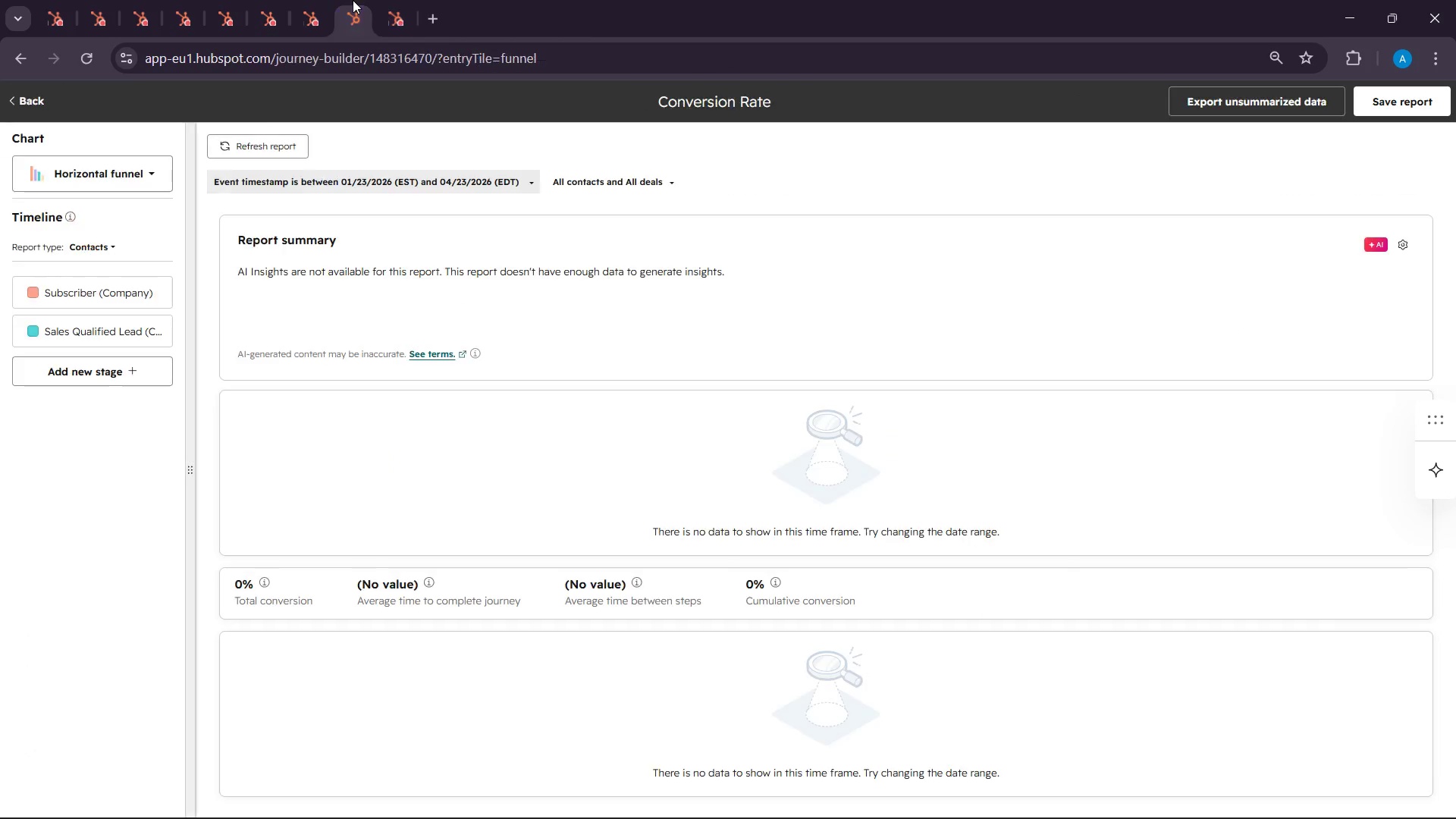 
left_click([353, 0])
 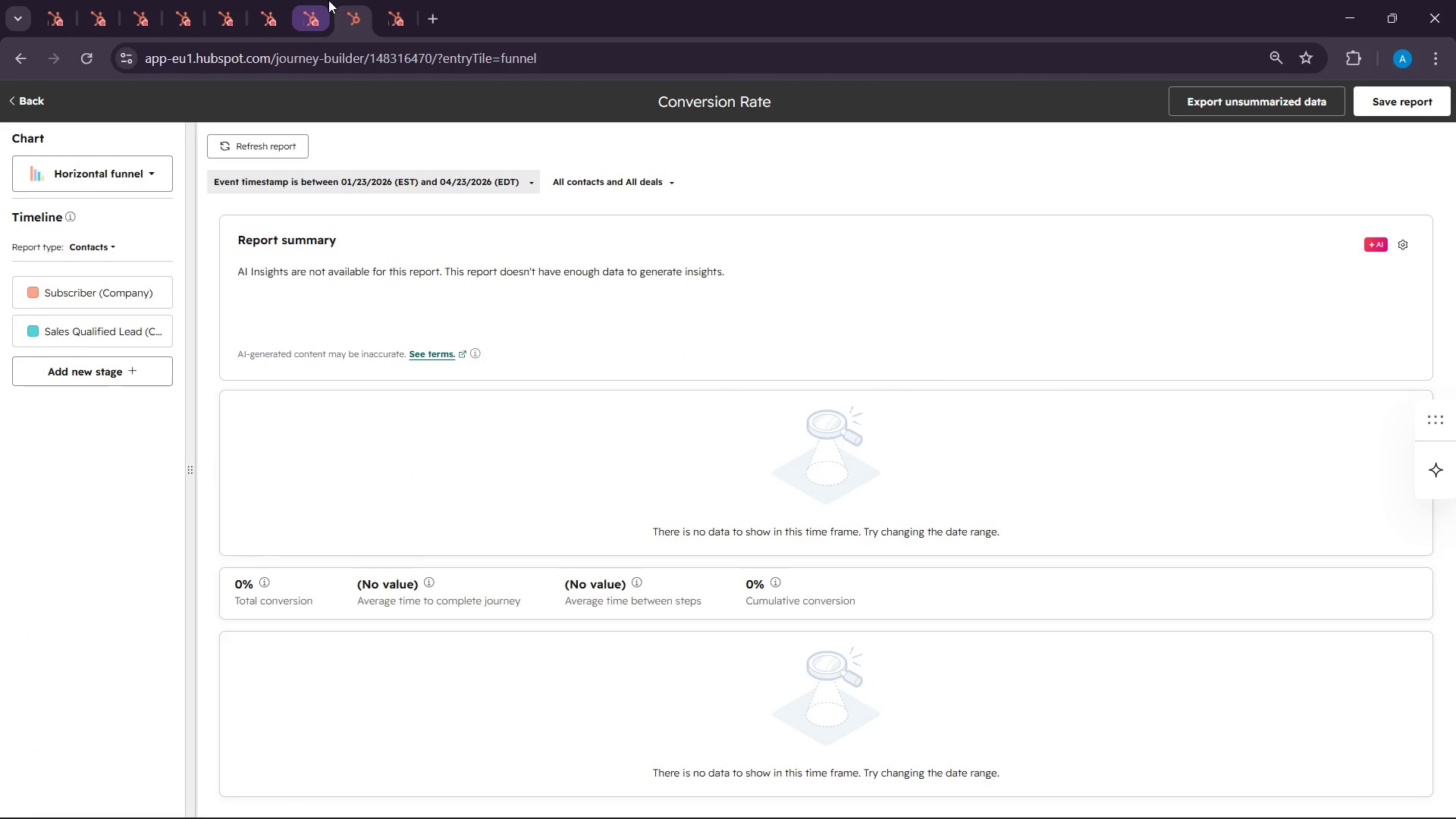 
left_click([328, 0])
 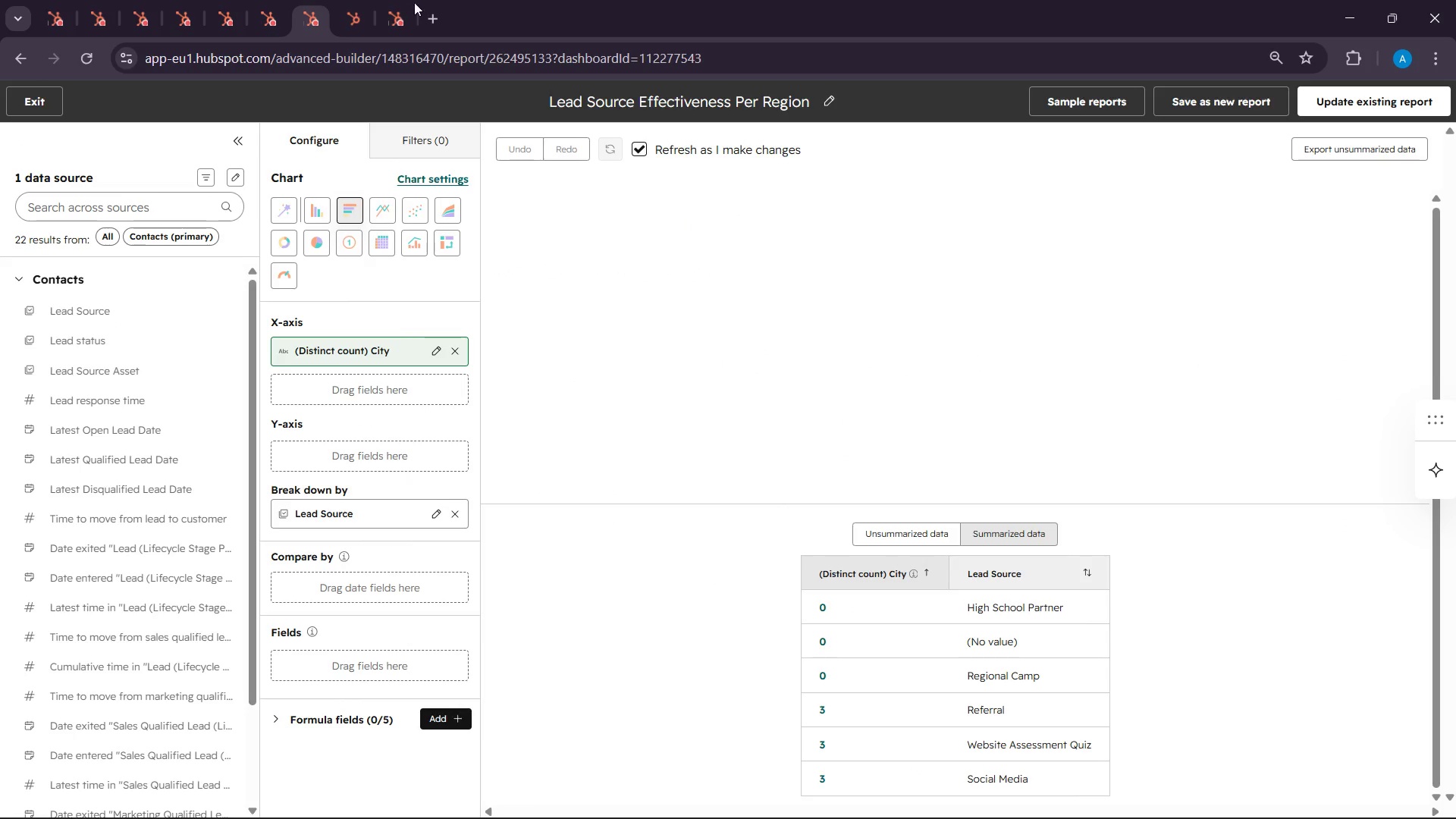 
wait(7.23)
 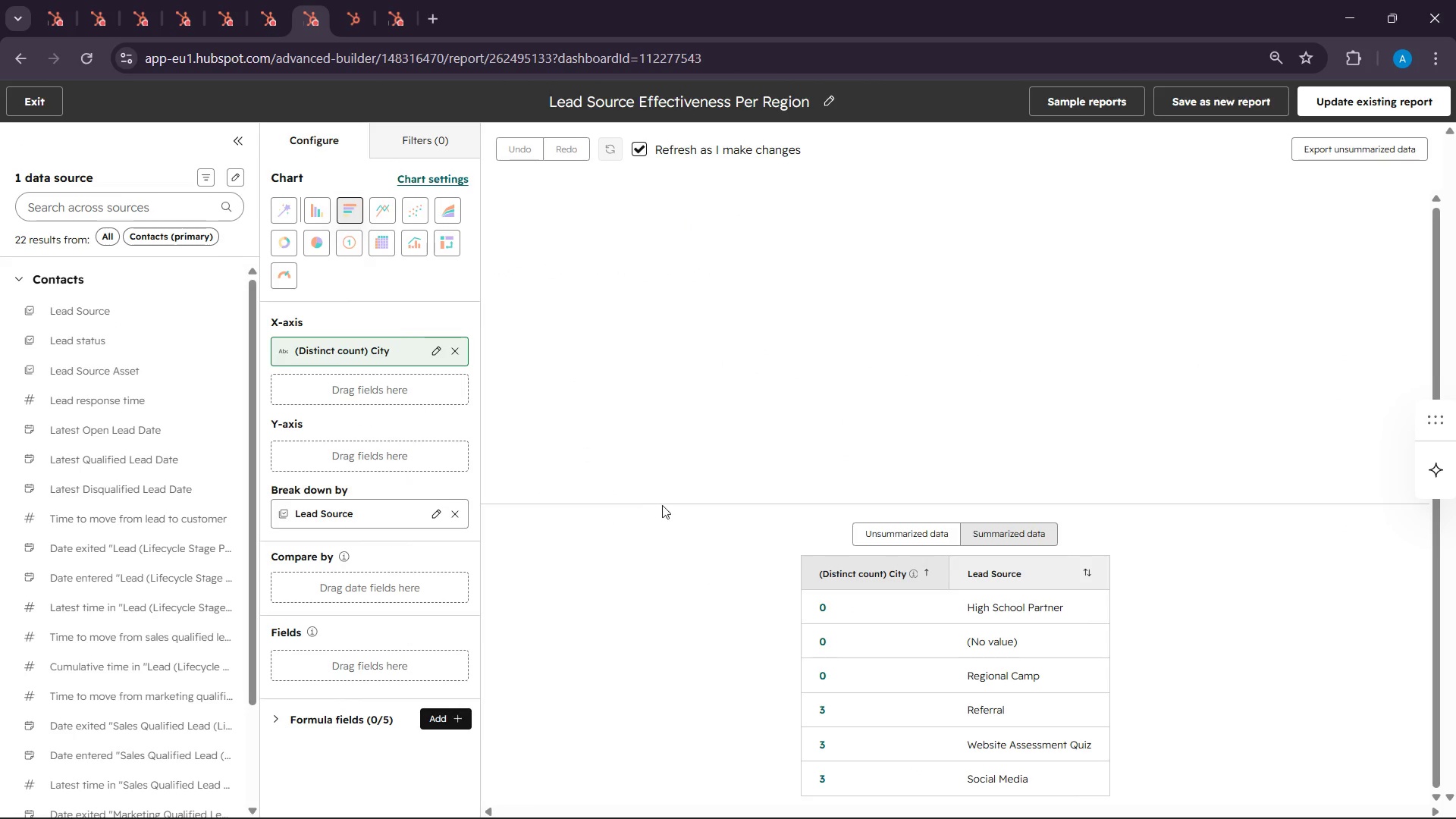 
left_click([277, 0])
 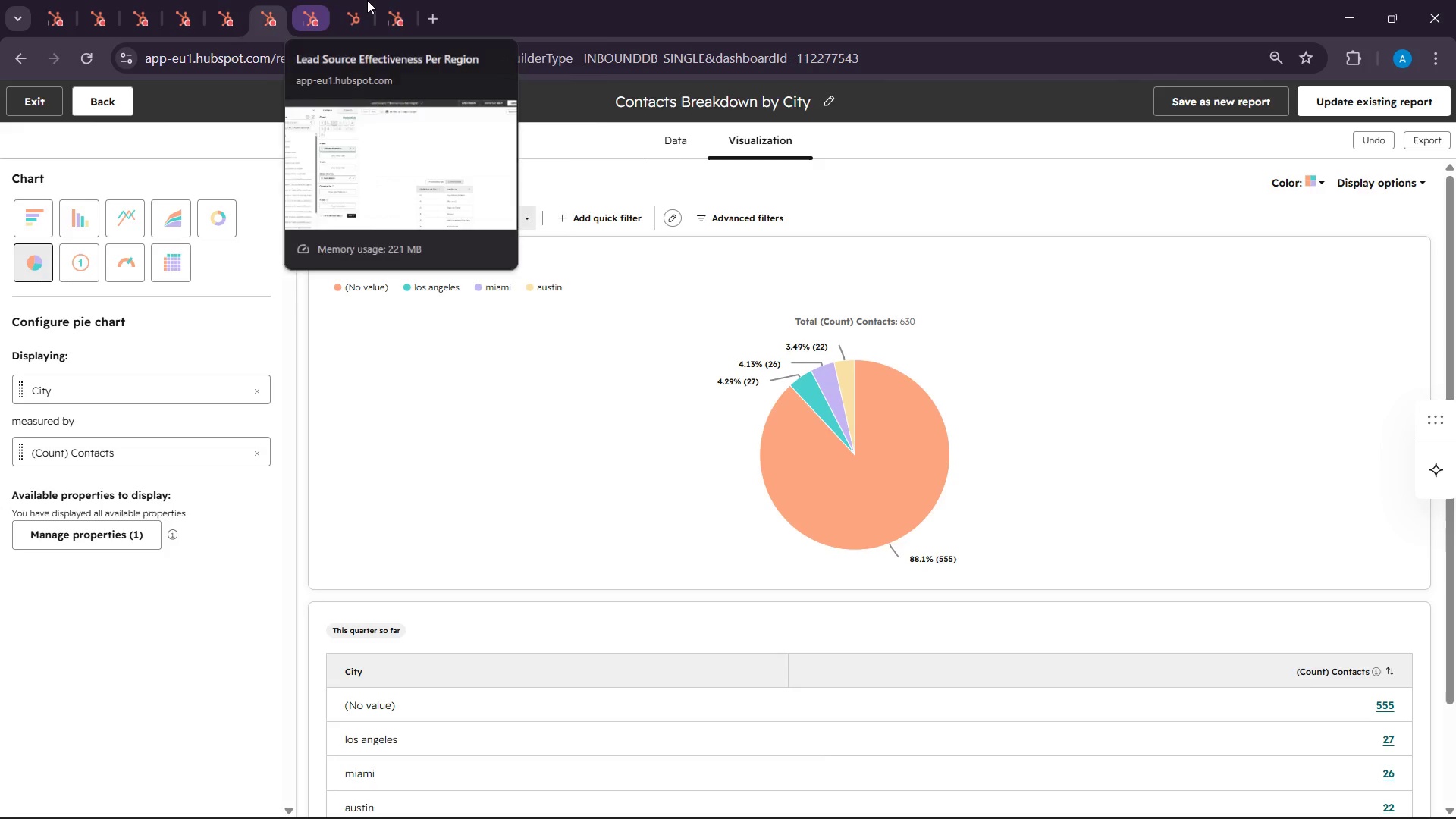 
left_click([413, 0])
 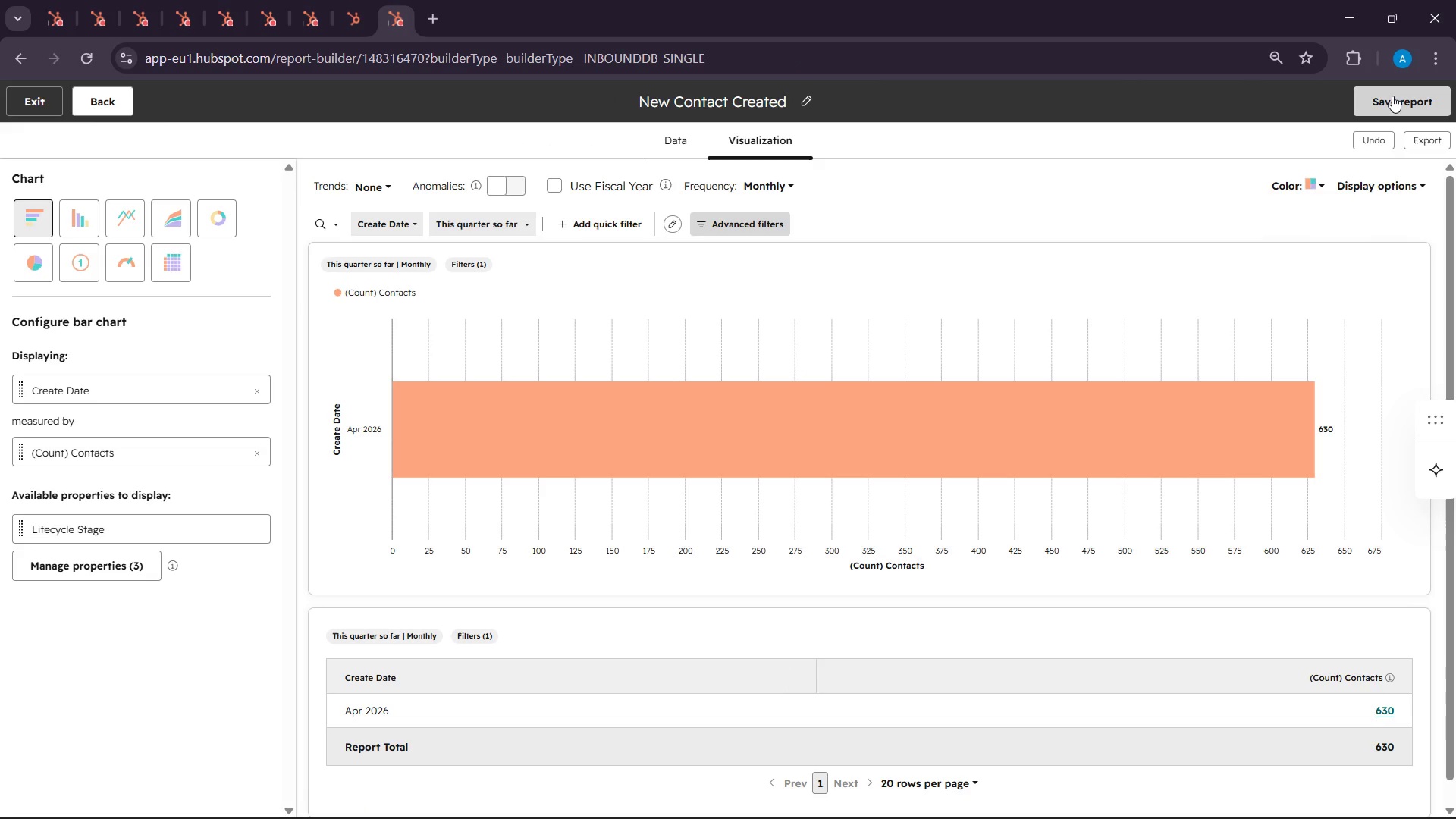 
left_click([1392, 96])
 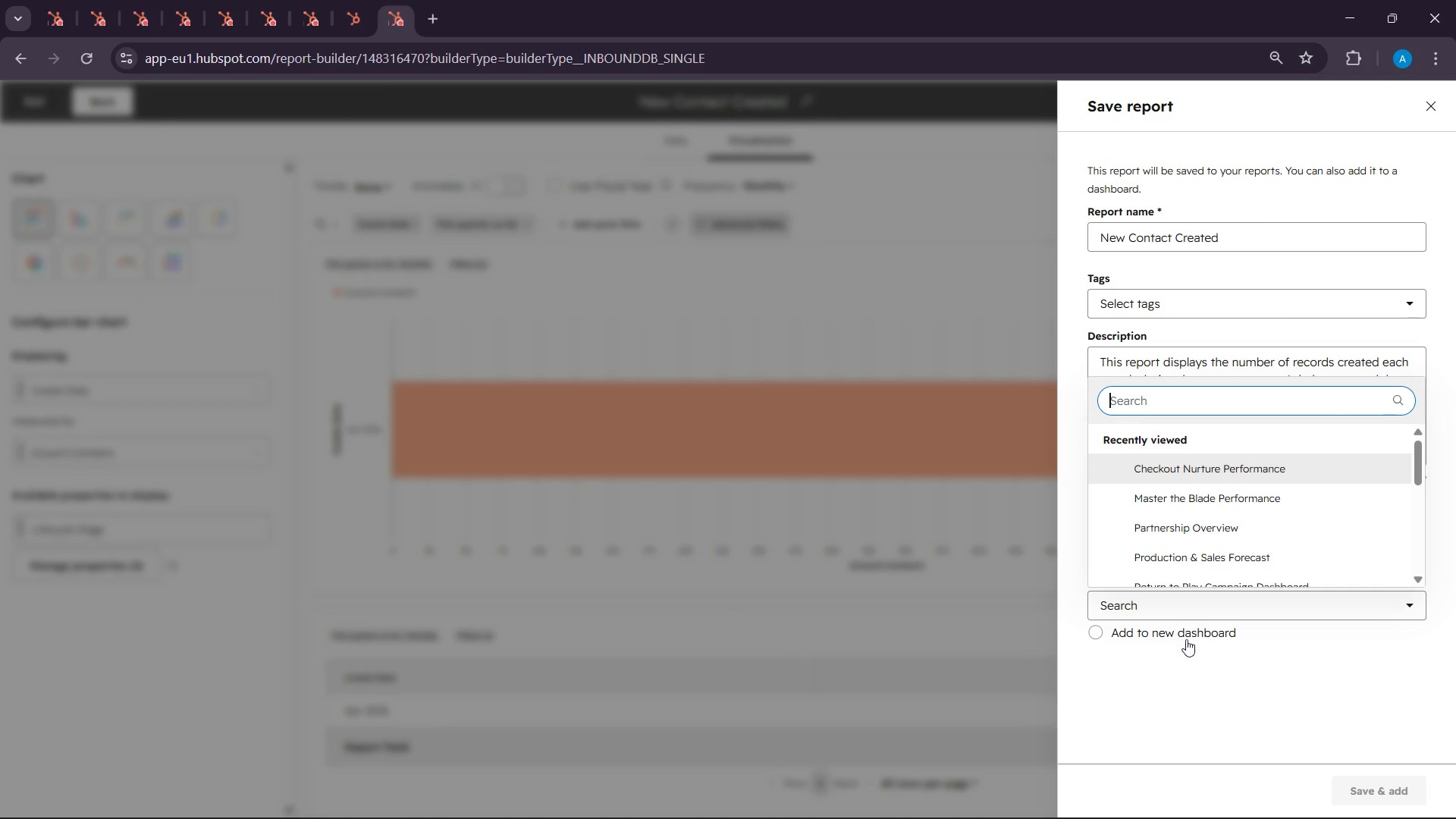 
scroll: coordinate [1176, 507], scroll_direction: down, amount: 2.0
 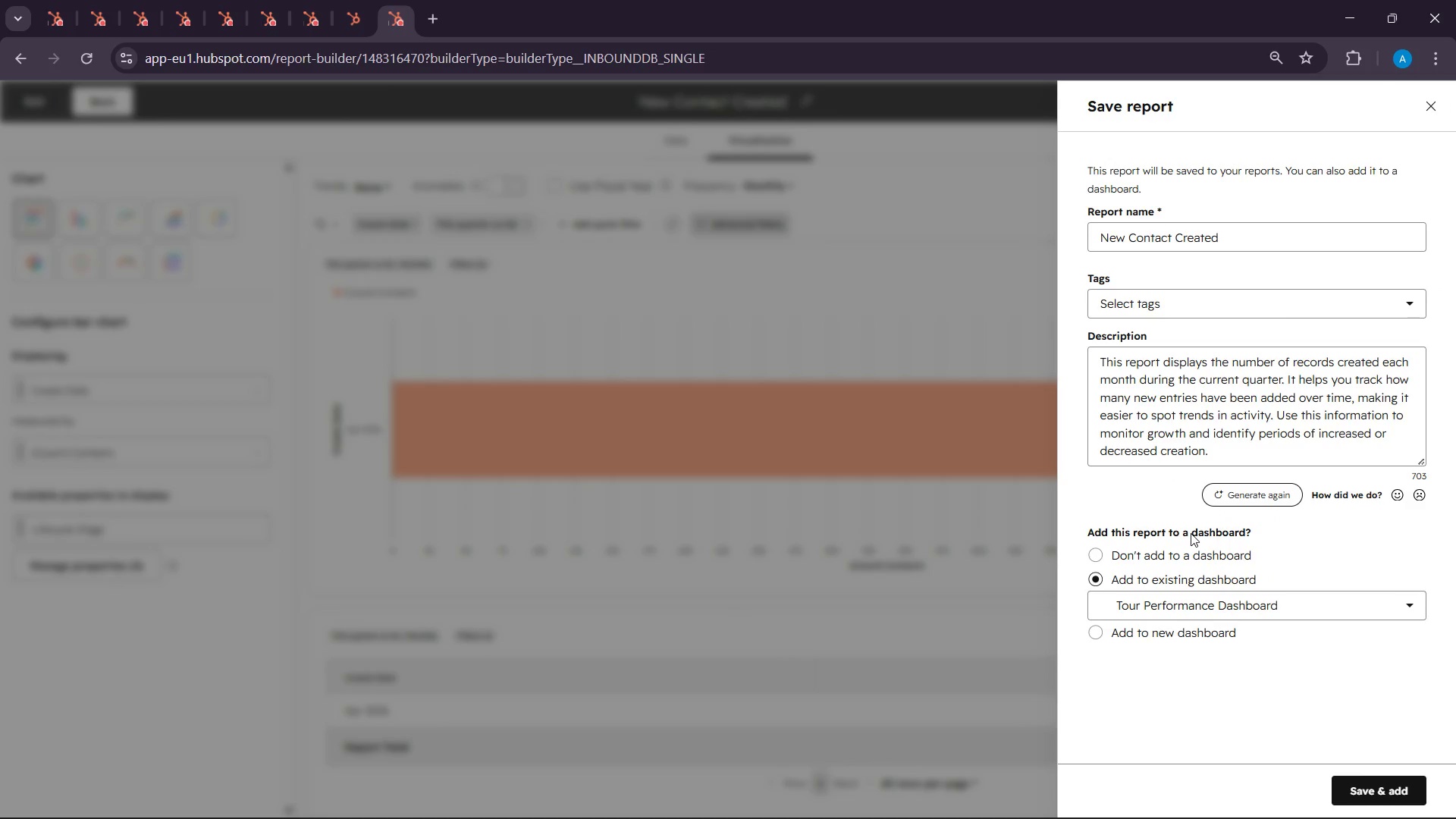 
left_click([1191, 533])
 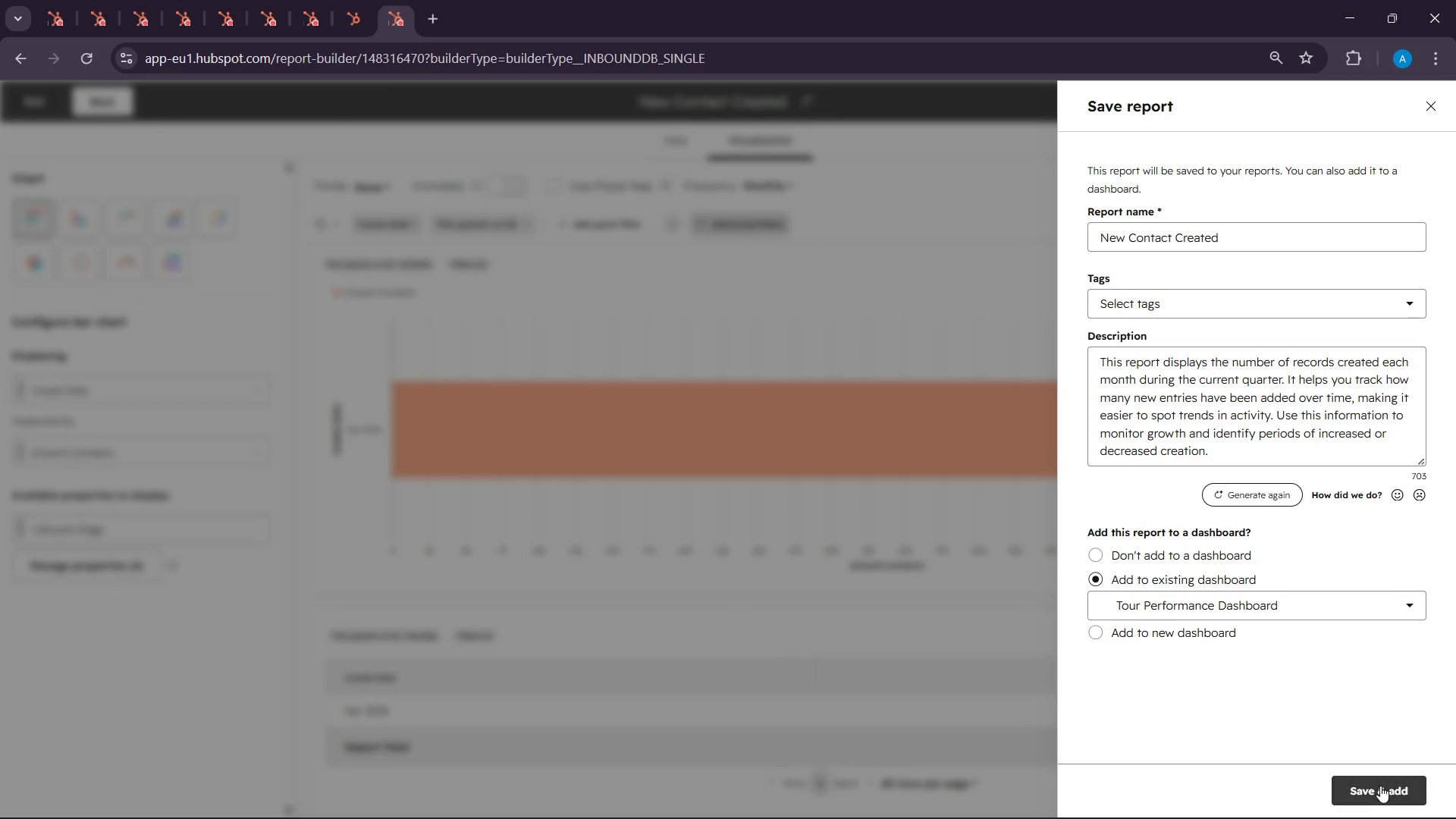 
double_click([1380, 786])
 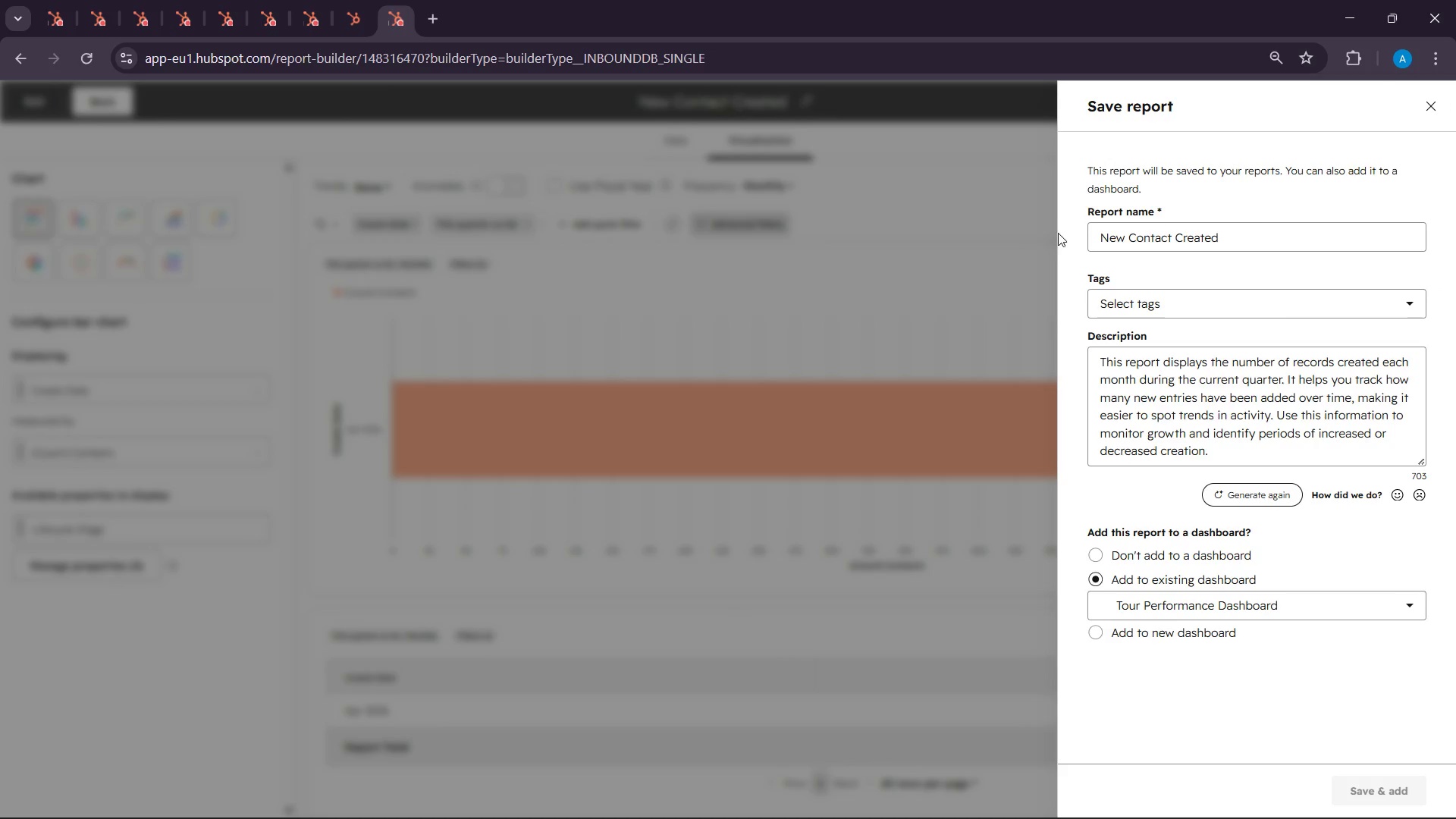 
mouse_move([1055, 214])
 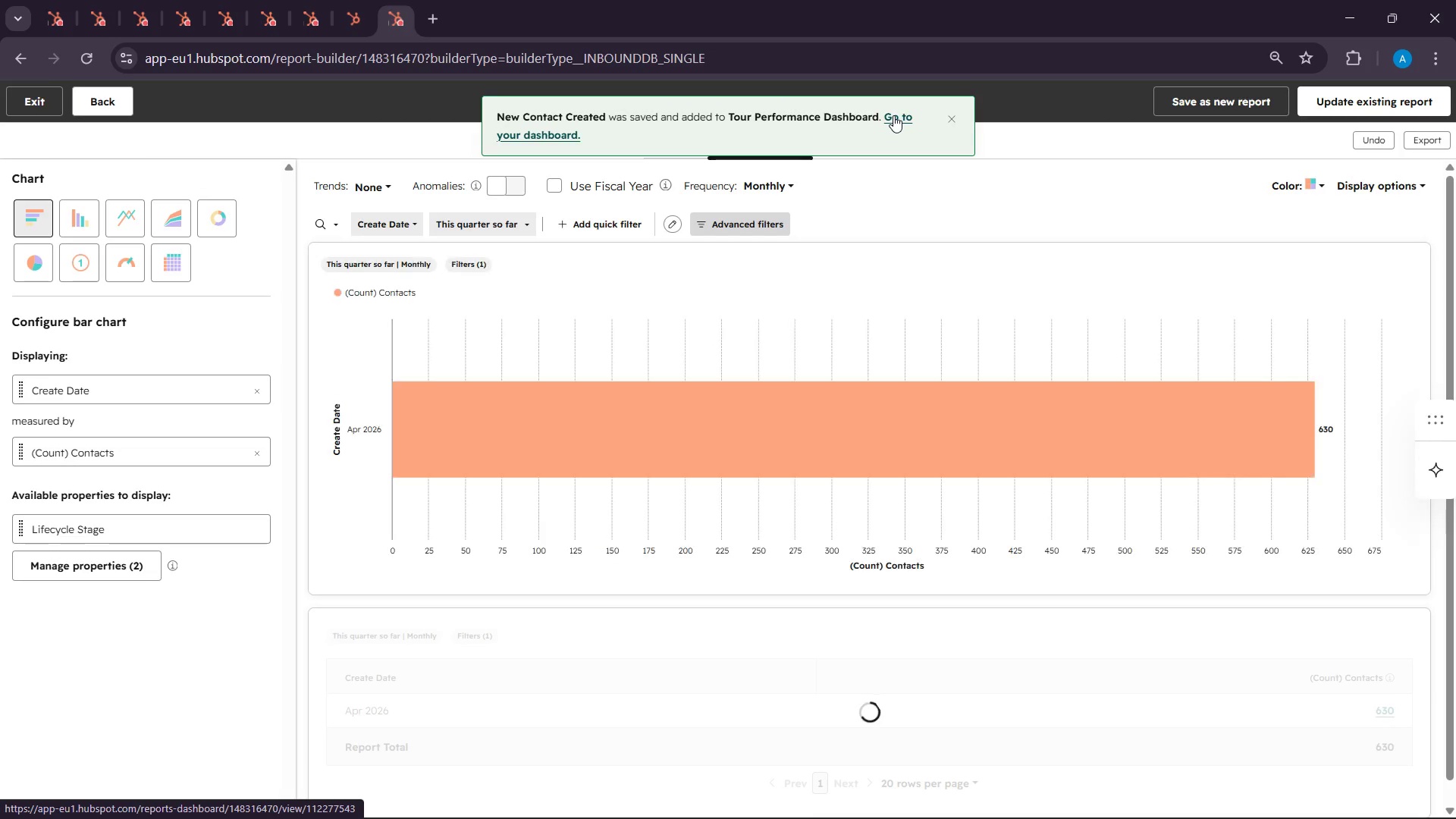 
left_click([893, 115])
 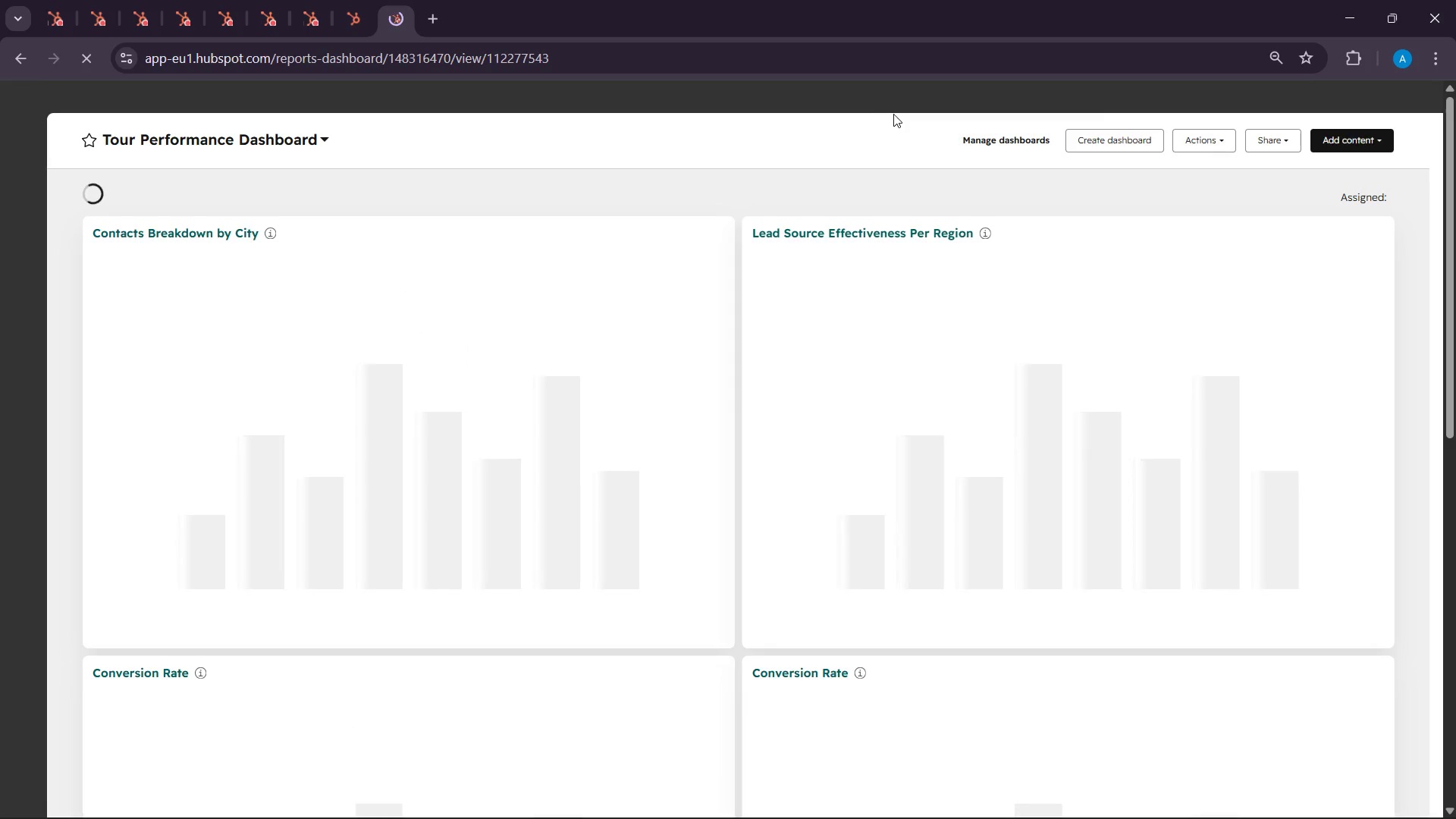 
wait(5.8)
 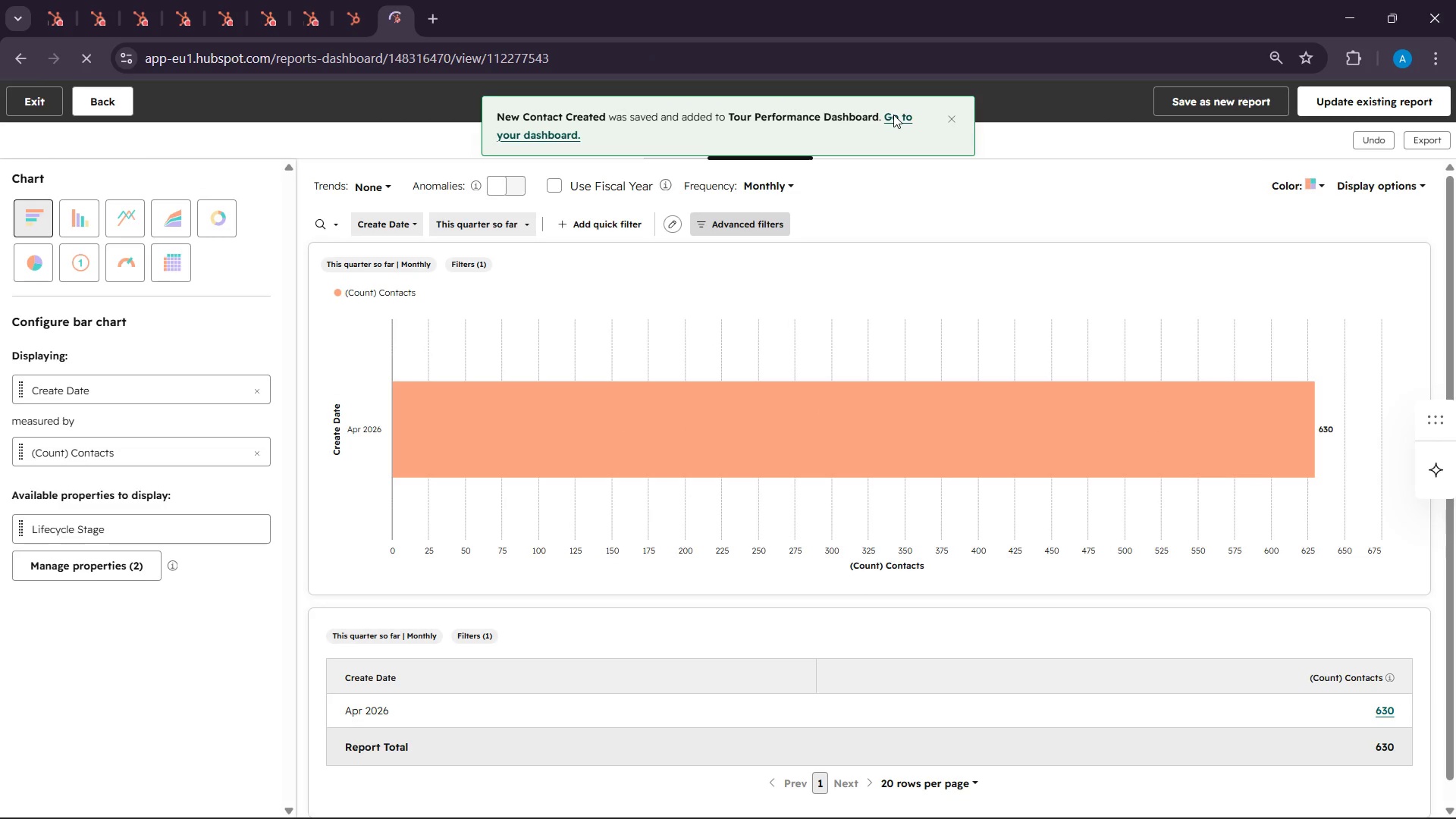 
scroll: coordinate [1058, 374], scroll_direction: down, amount: 1.0
 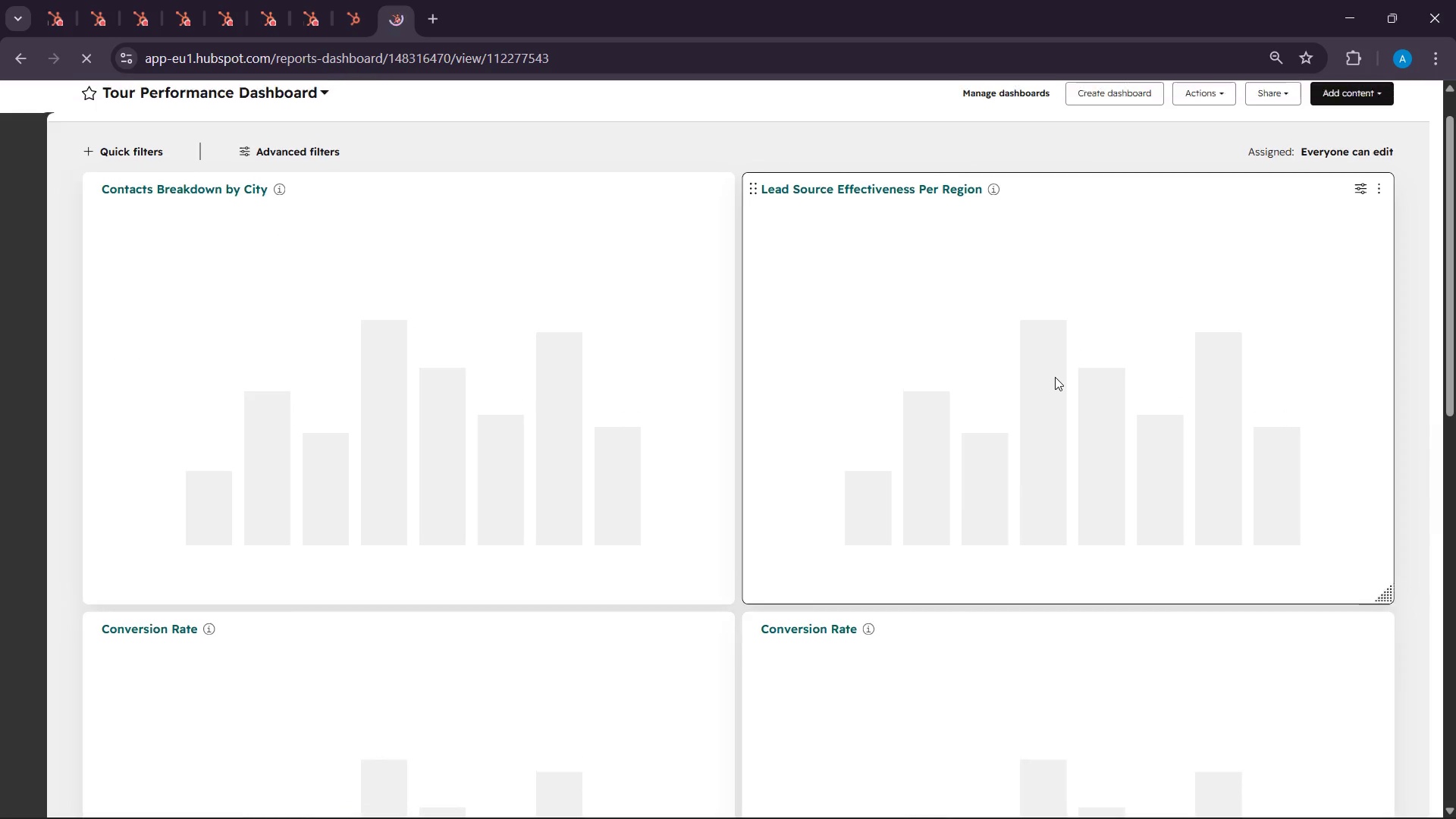 
scroll: coordinate [1055, 377], scroll_direction: up, amount: 3.0
 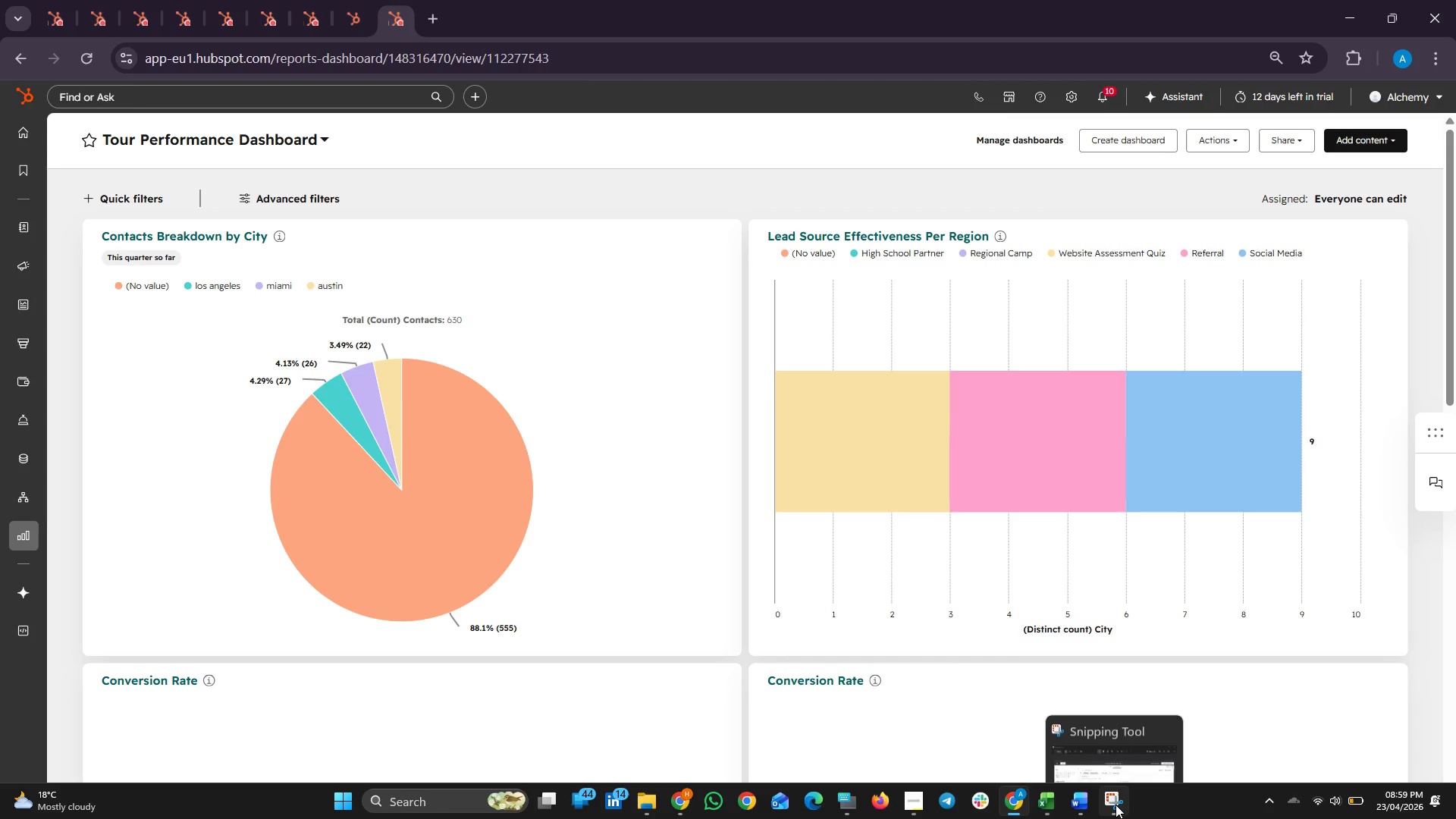 
left_click([1116, 803])
 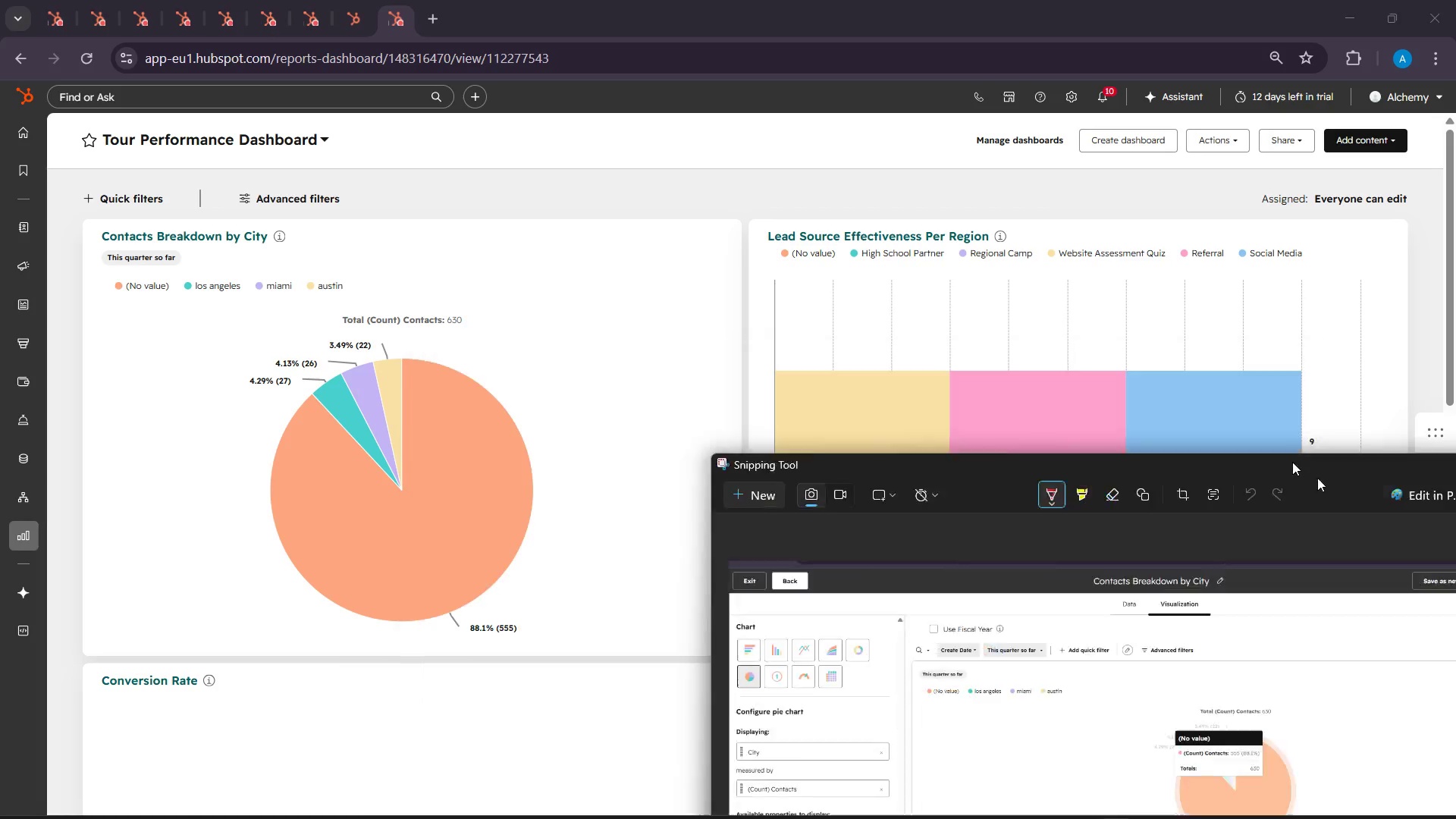 
left_click_drag(start_coordinate=[769, 243], to_coordinate=[1363, 518])
 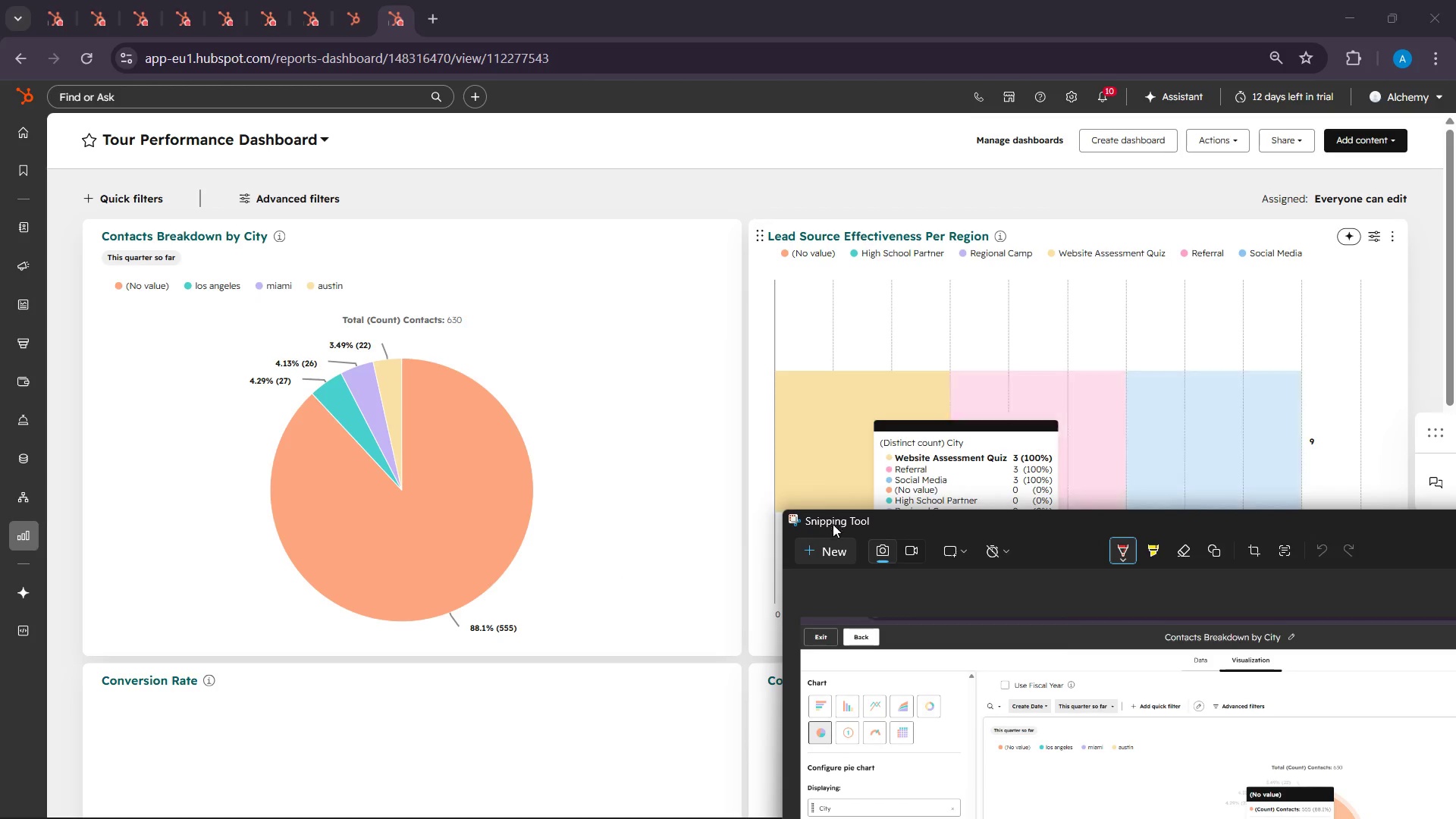 
mouse_move([832, 509])
 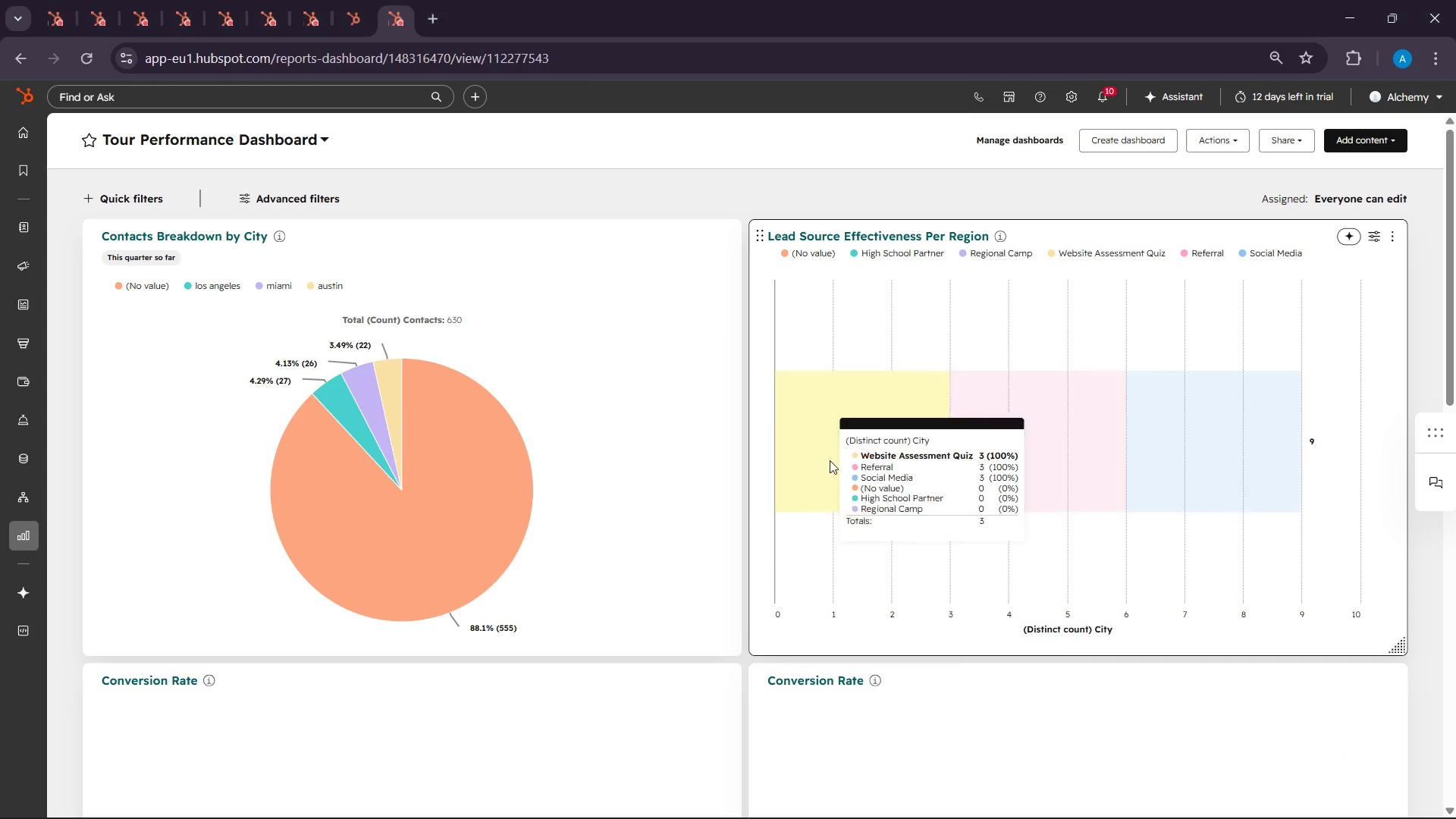 
left_click([837, 552])
 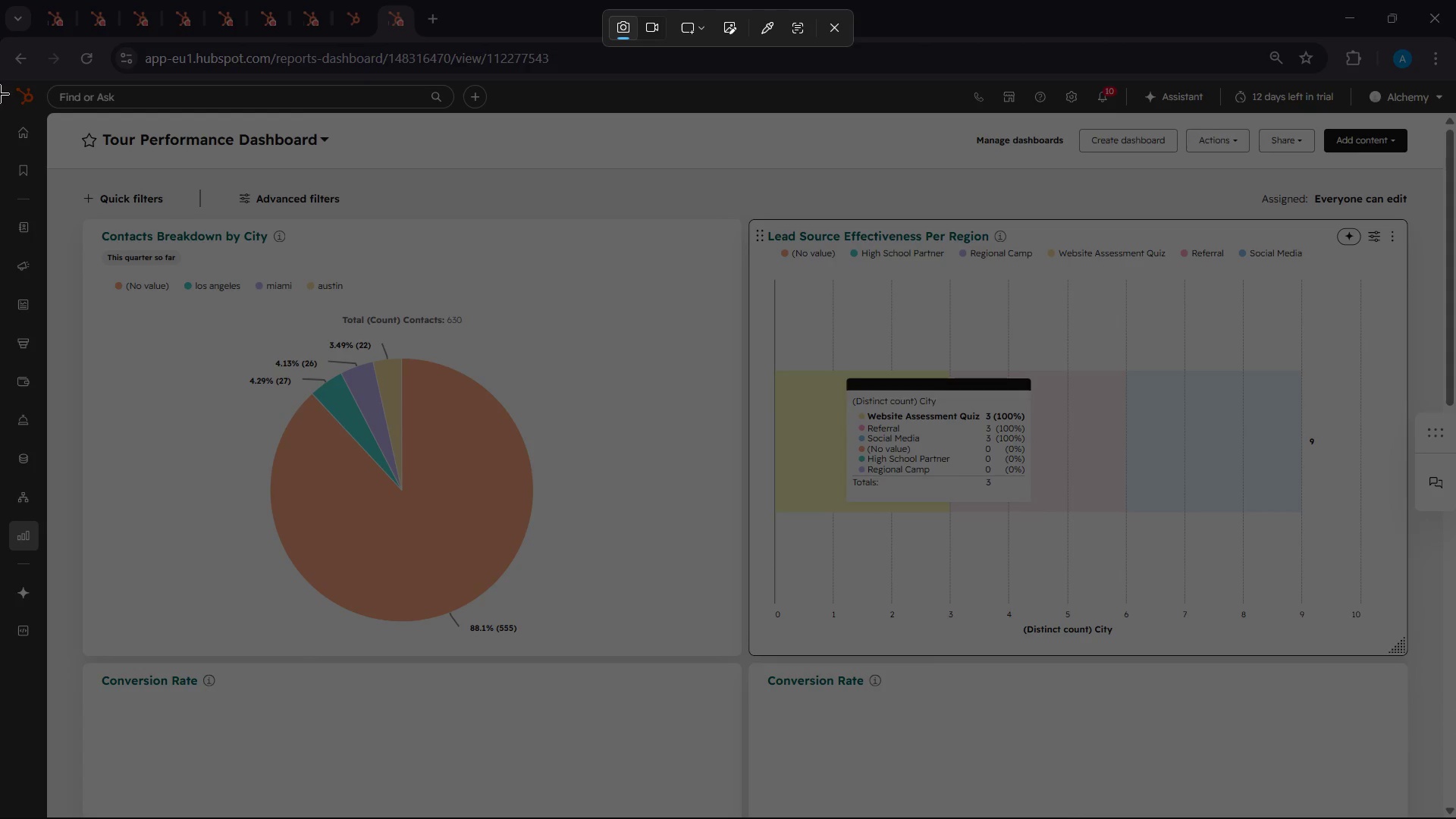 
left_click_drag(start_coordinate=[0, 78], to_coordinate=[1455, 668])
 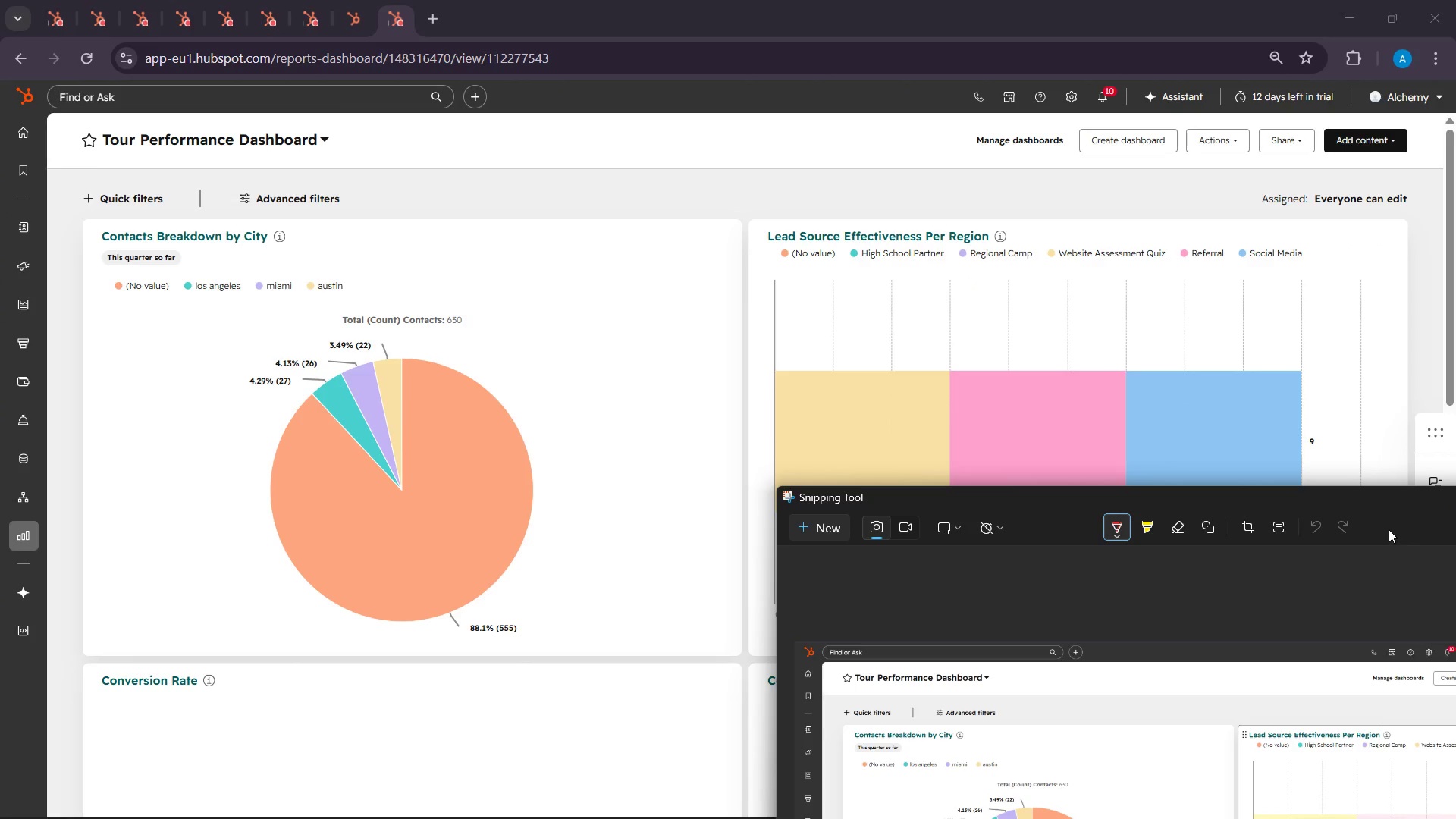 
wait(7.75)
 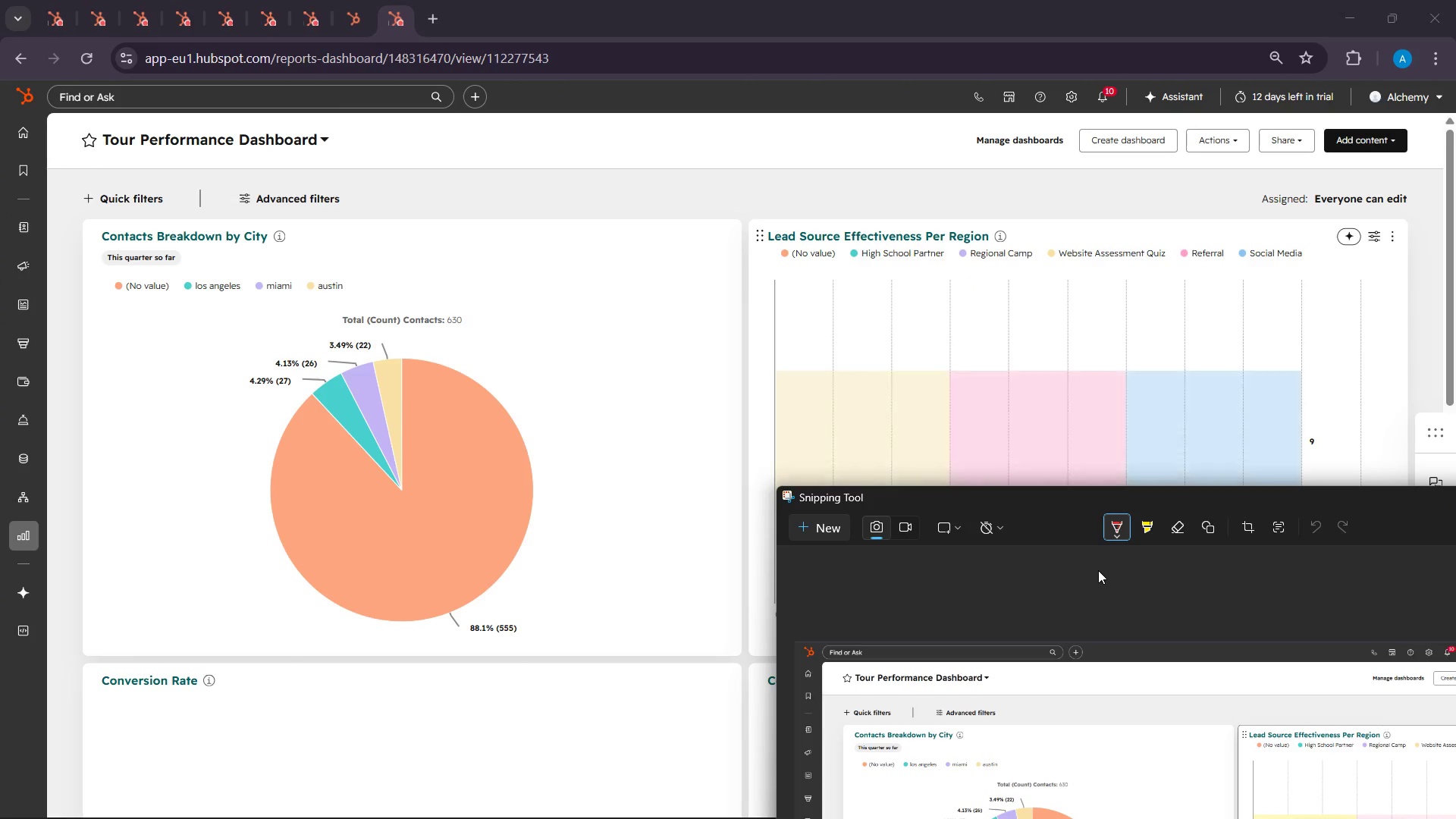 
left_click_drag(start_coordinate=[1385, 513], to_coordinate=[1037, 467])
 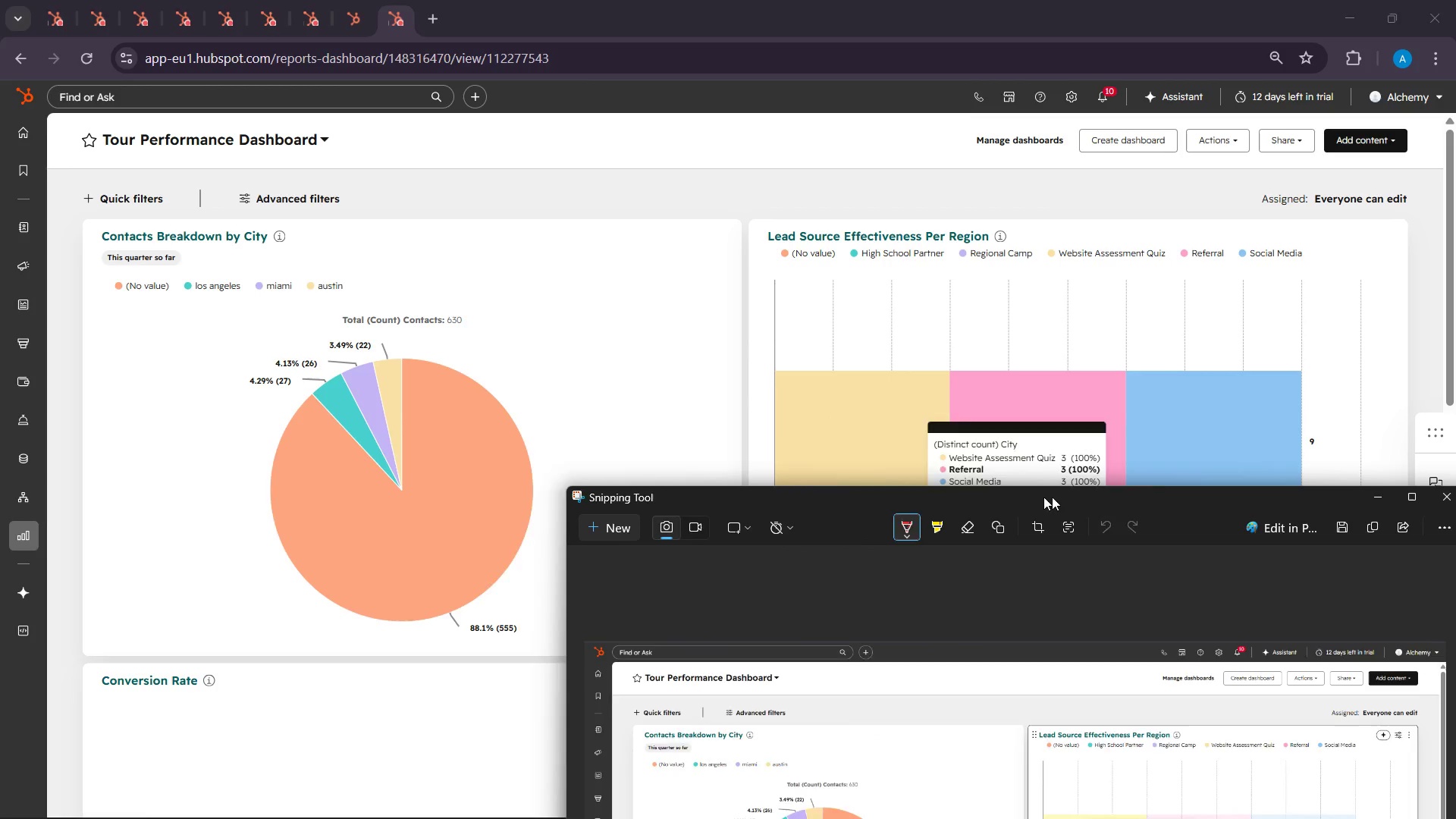 
left_click_drag(start_coordinate=[1270, 497], to_coordinate=[727, 434])
 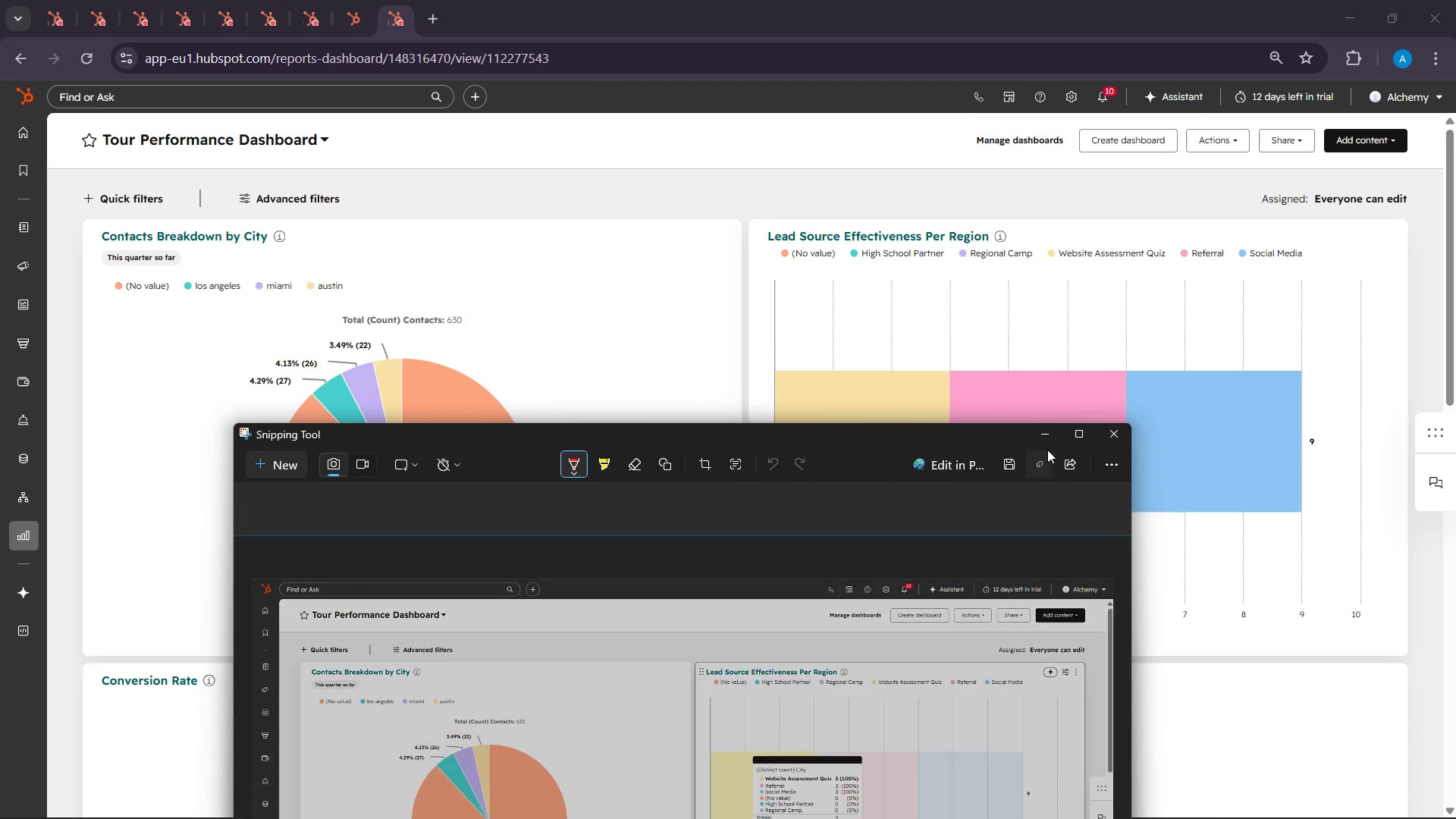 
left_click([1048, 463])
 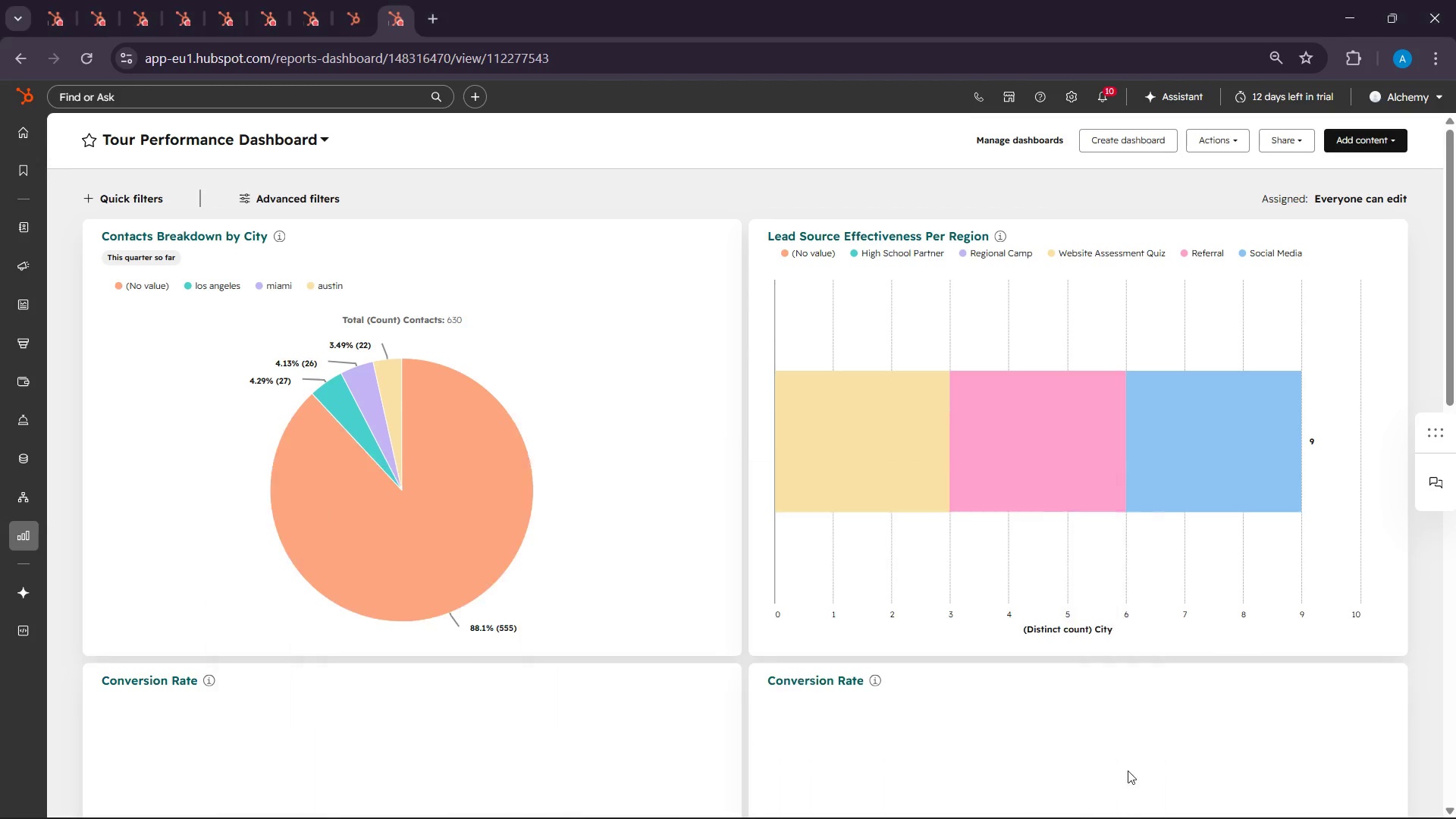 
left_click([1048, 428])
 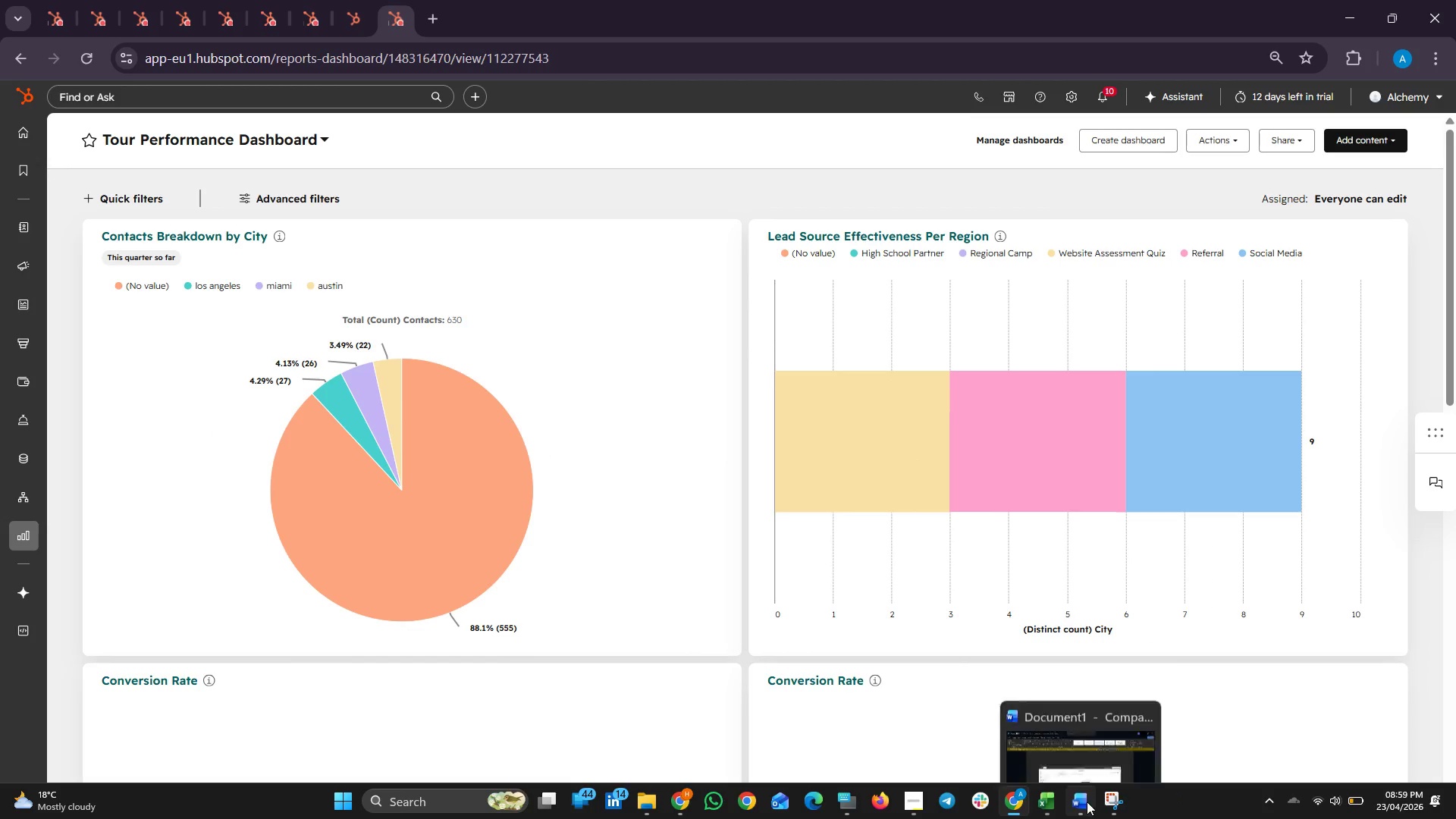 
left_click([1087, 802])
 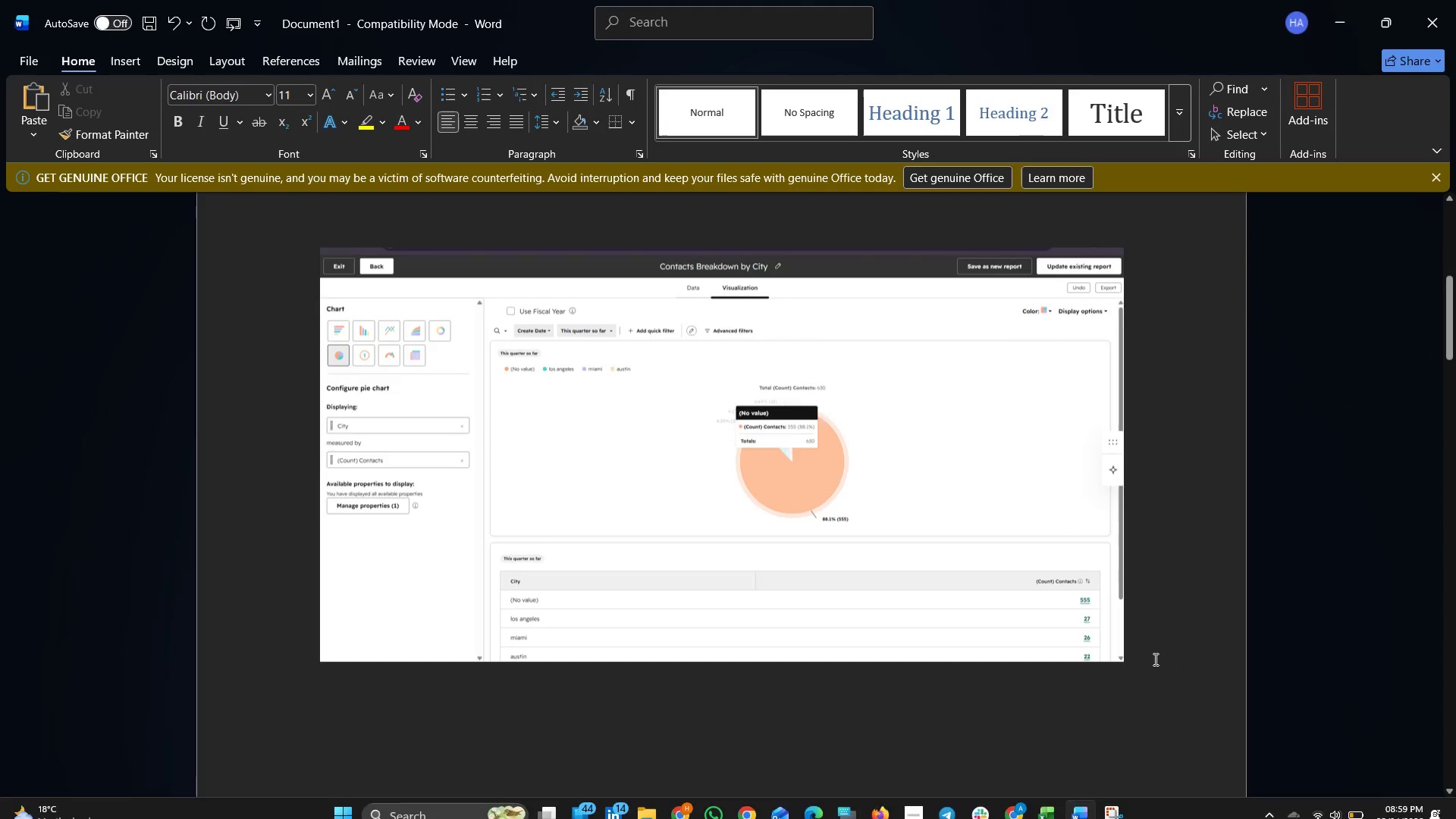 
scroll: coordinate [1159, 642], scroll_direction: down, amount: 66.0
 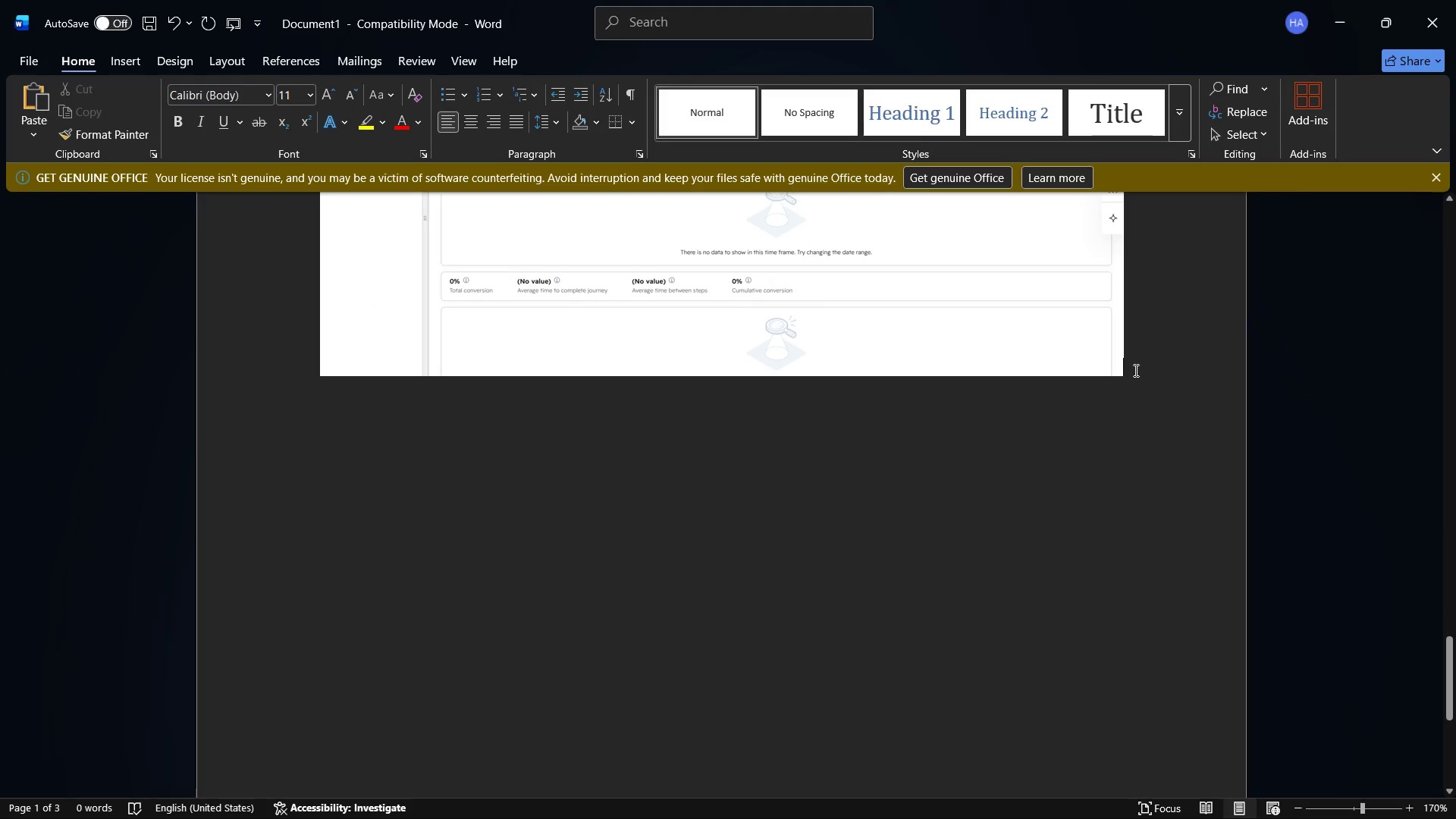 
left_click([1134, 370])
 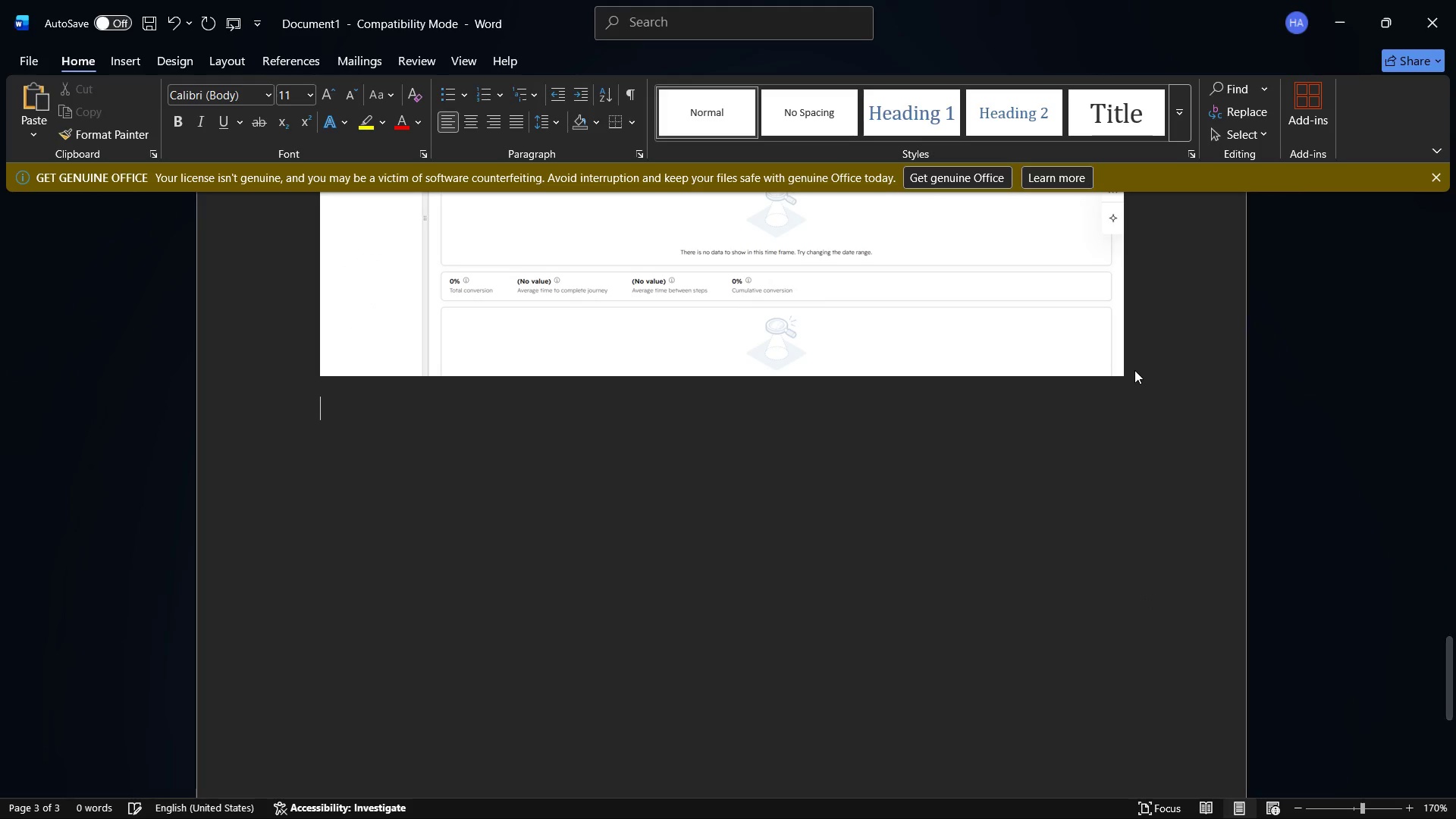 
key(Enter)
 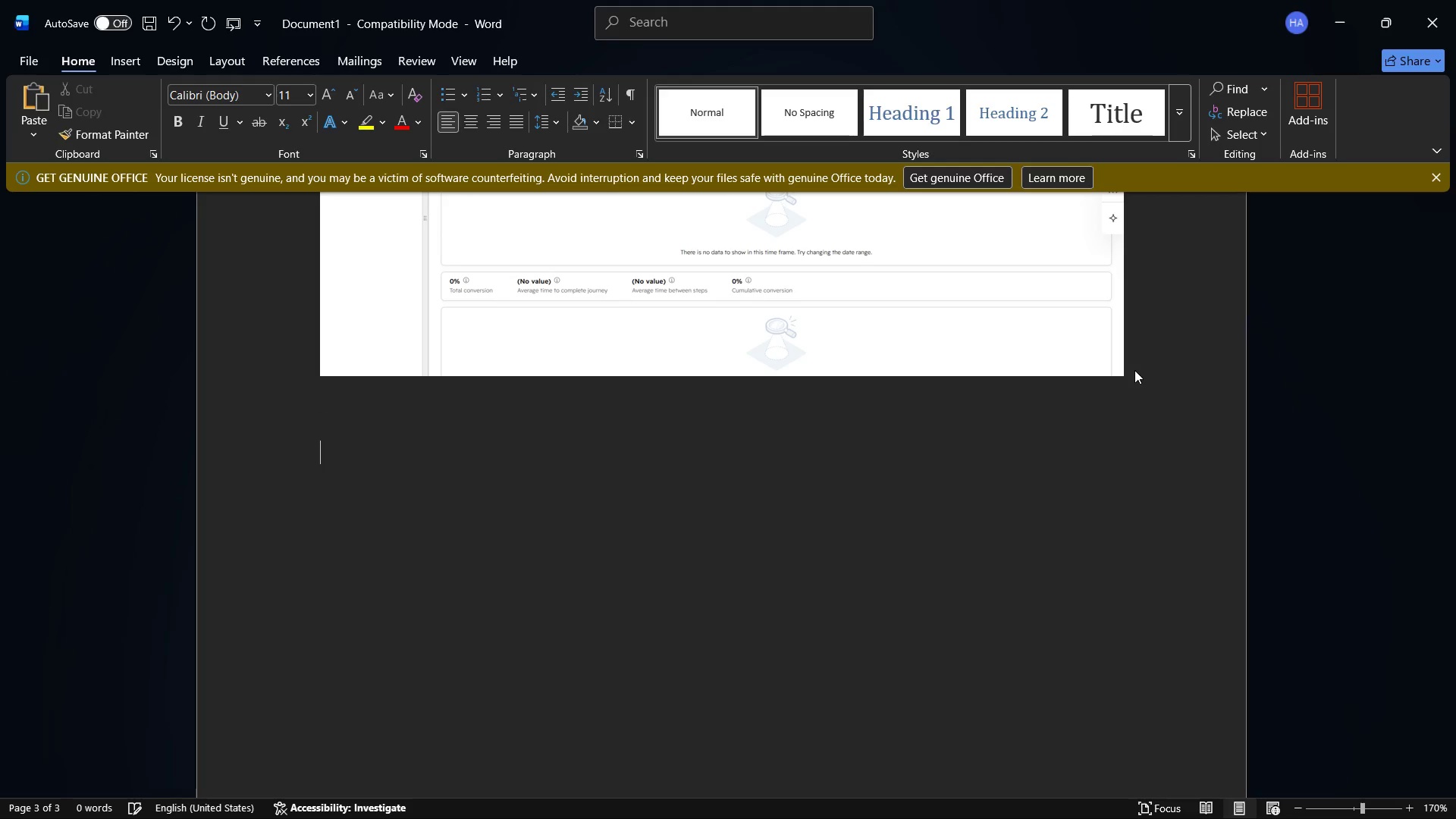 
key(Enter)
 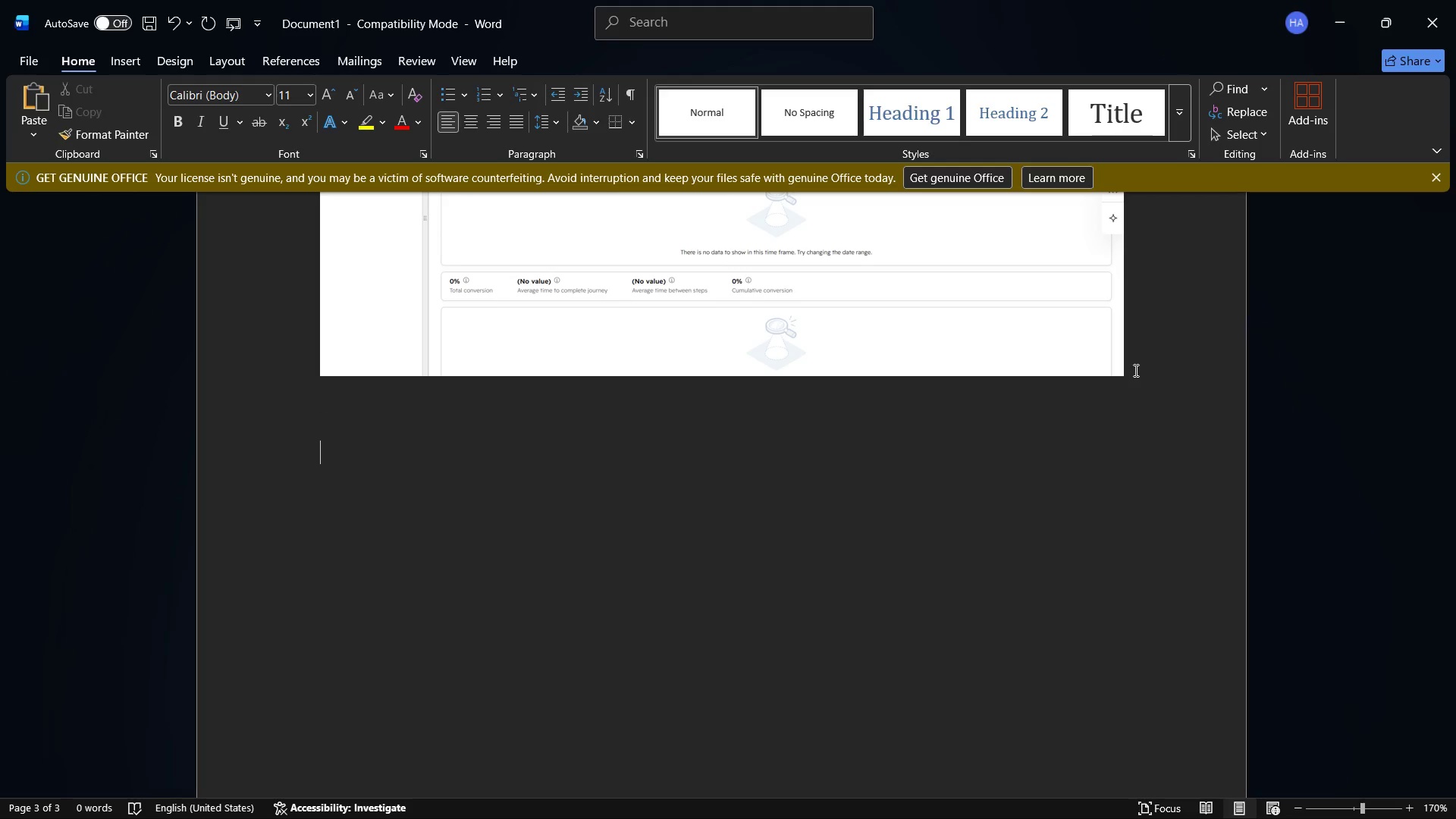 
key(Control+V)
 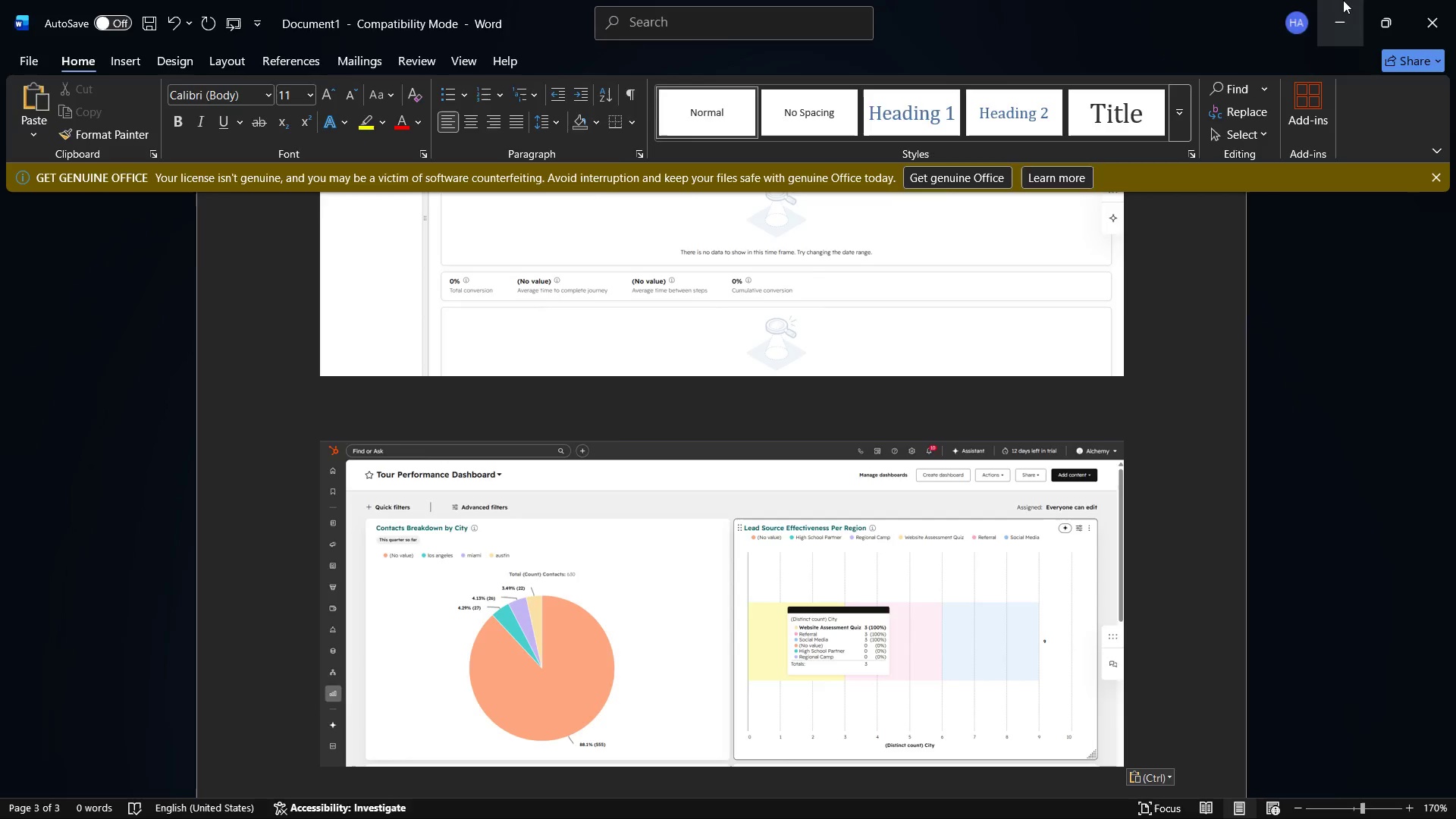 
left_click([1343, 0])
 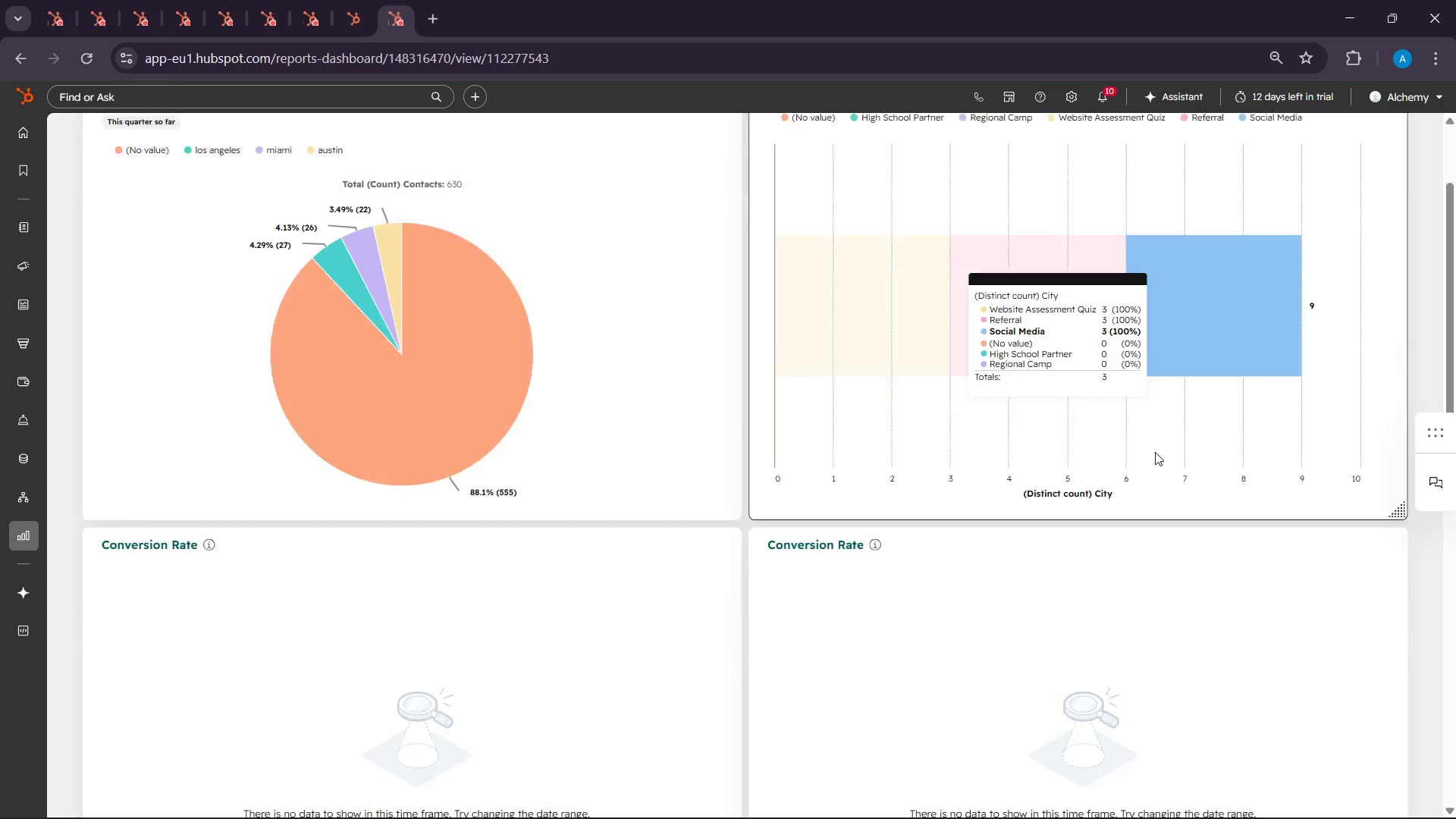 
scroll: coordinate [1161, 475], scroll_direction: down, amount: 7.0
 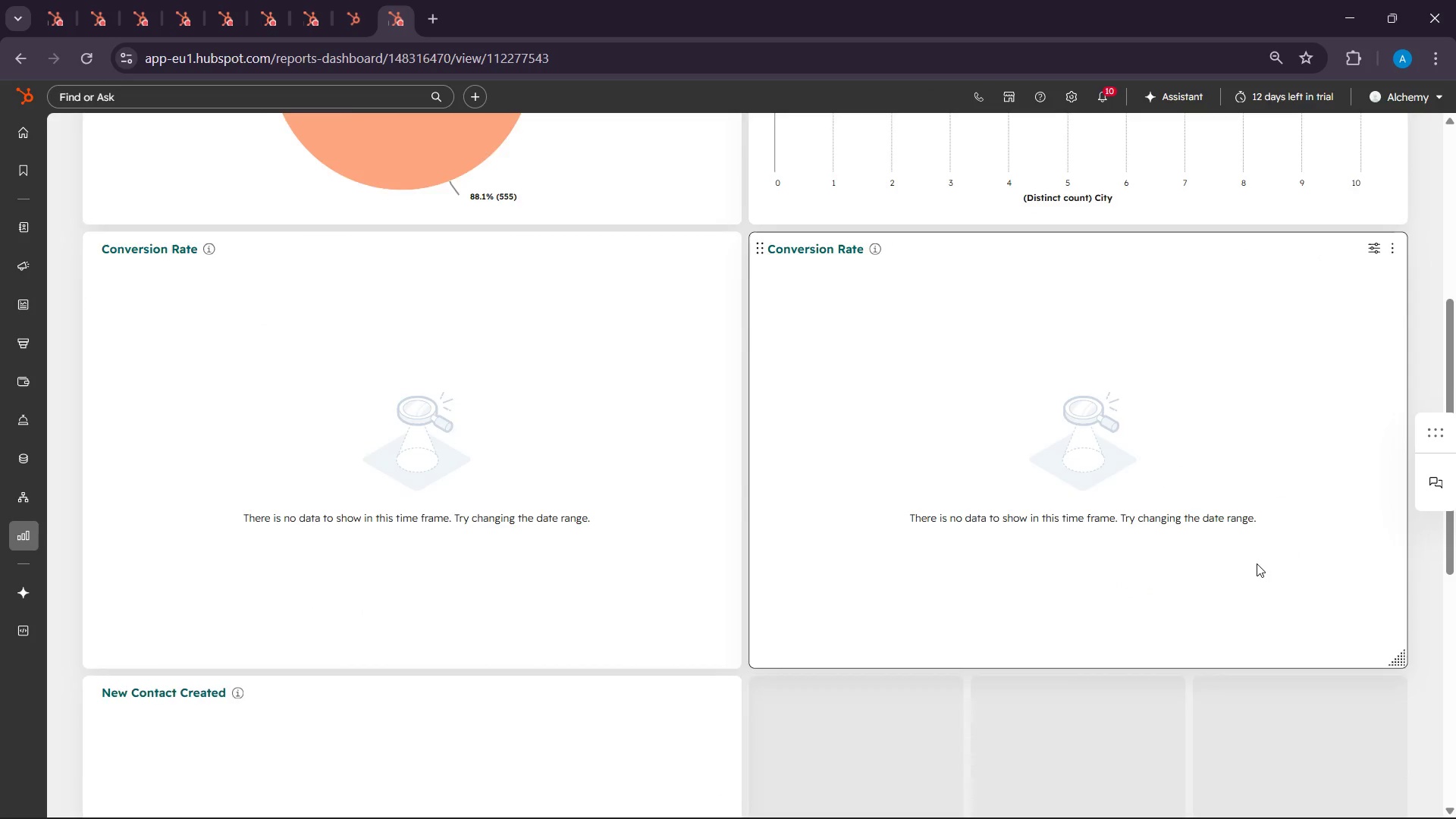 
scroll: coordinate [1257, 563], scroll_direction: up, amount: 2.0
 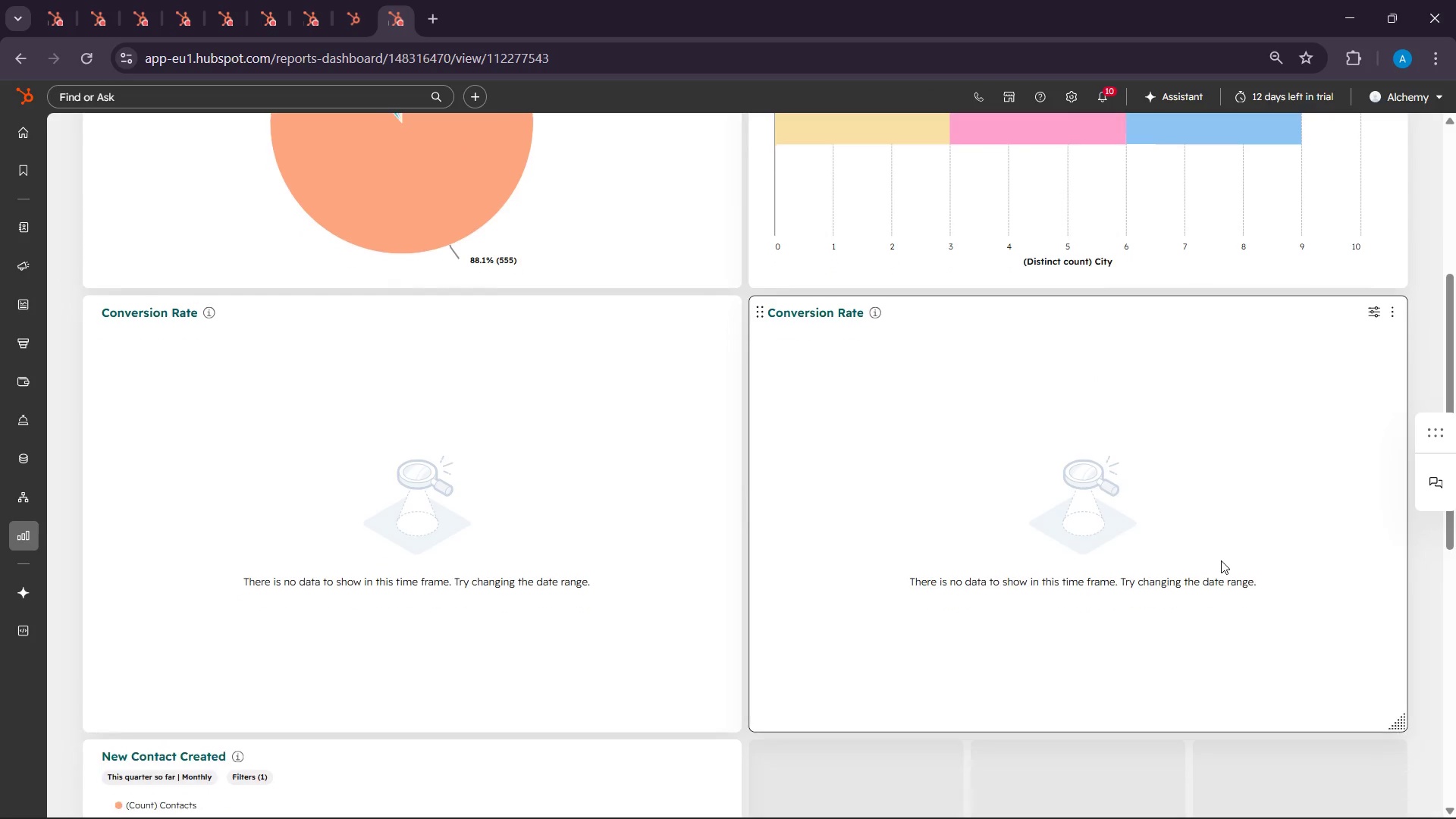 
scroll: coordinate [1223, 560], scroll_direction: down, amount: 1.0
 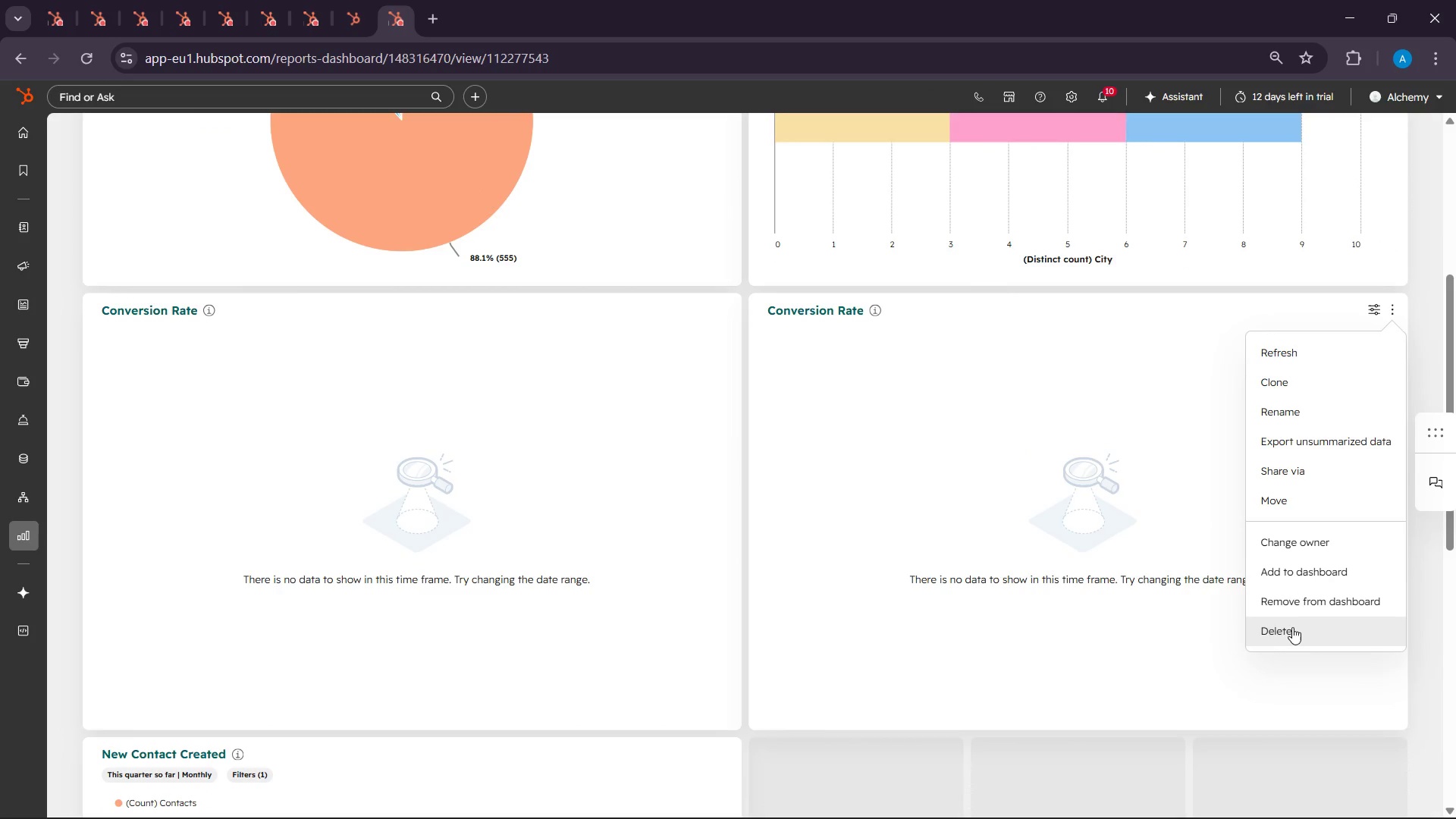 
left_click([1288, 607])
 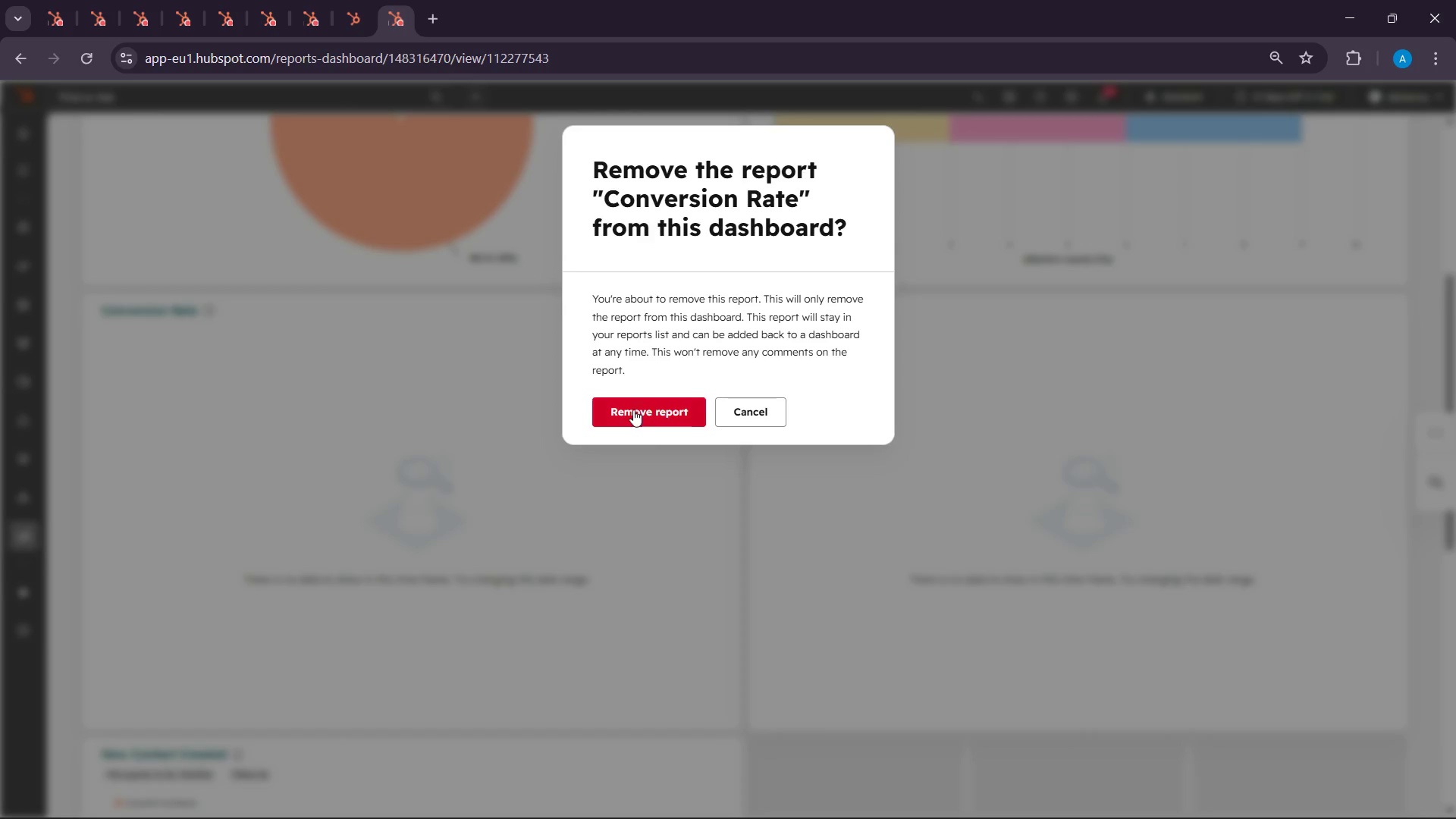 
left_click([633, 407])
 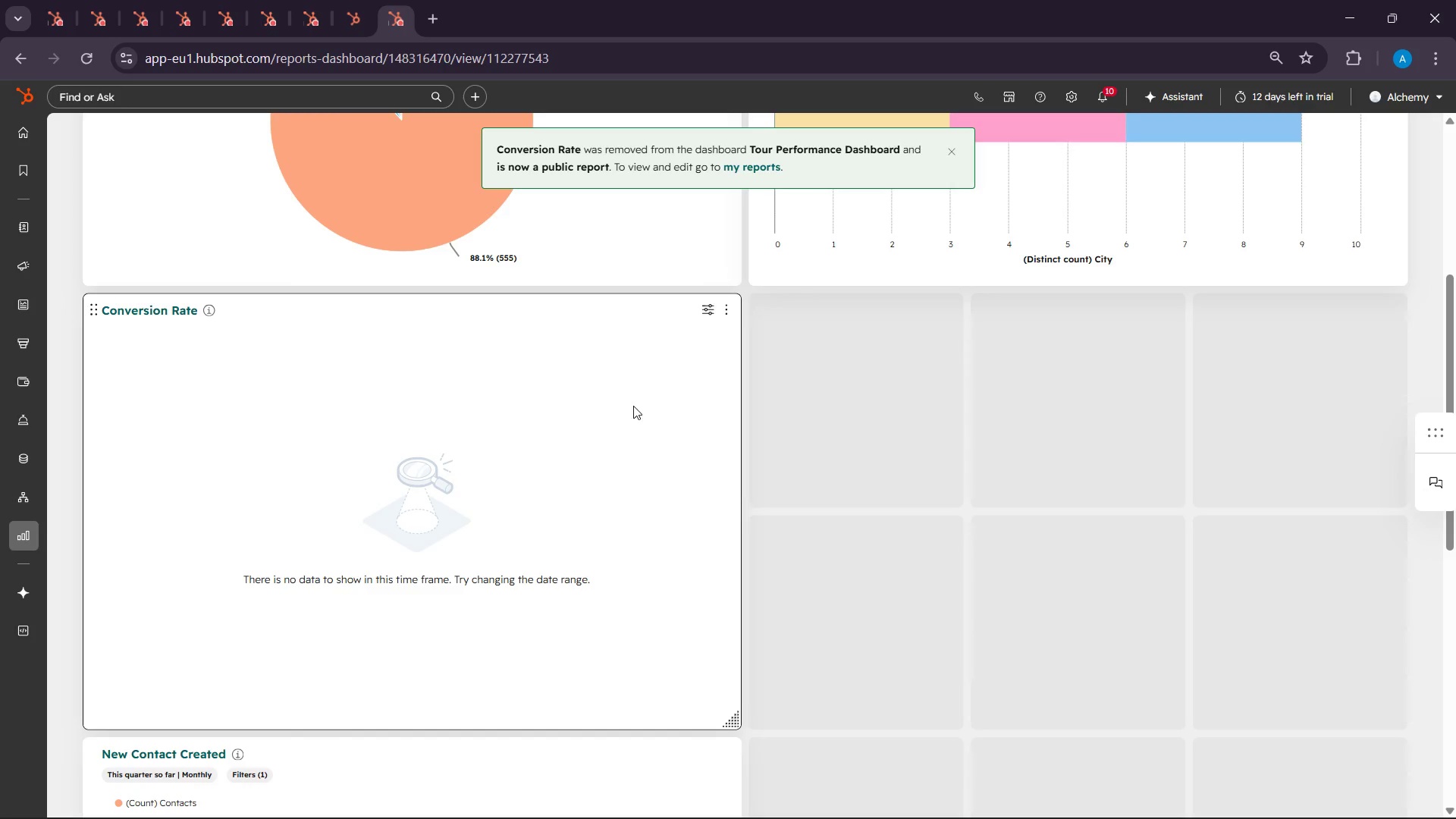 
scroll: coordinate [717, 663], scroll_direction: down, amount: 5.0
 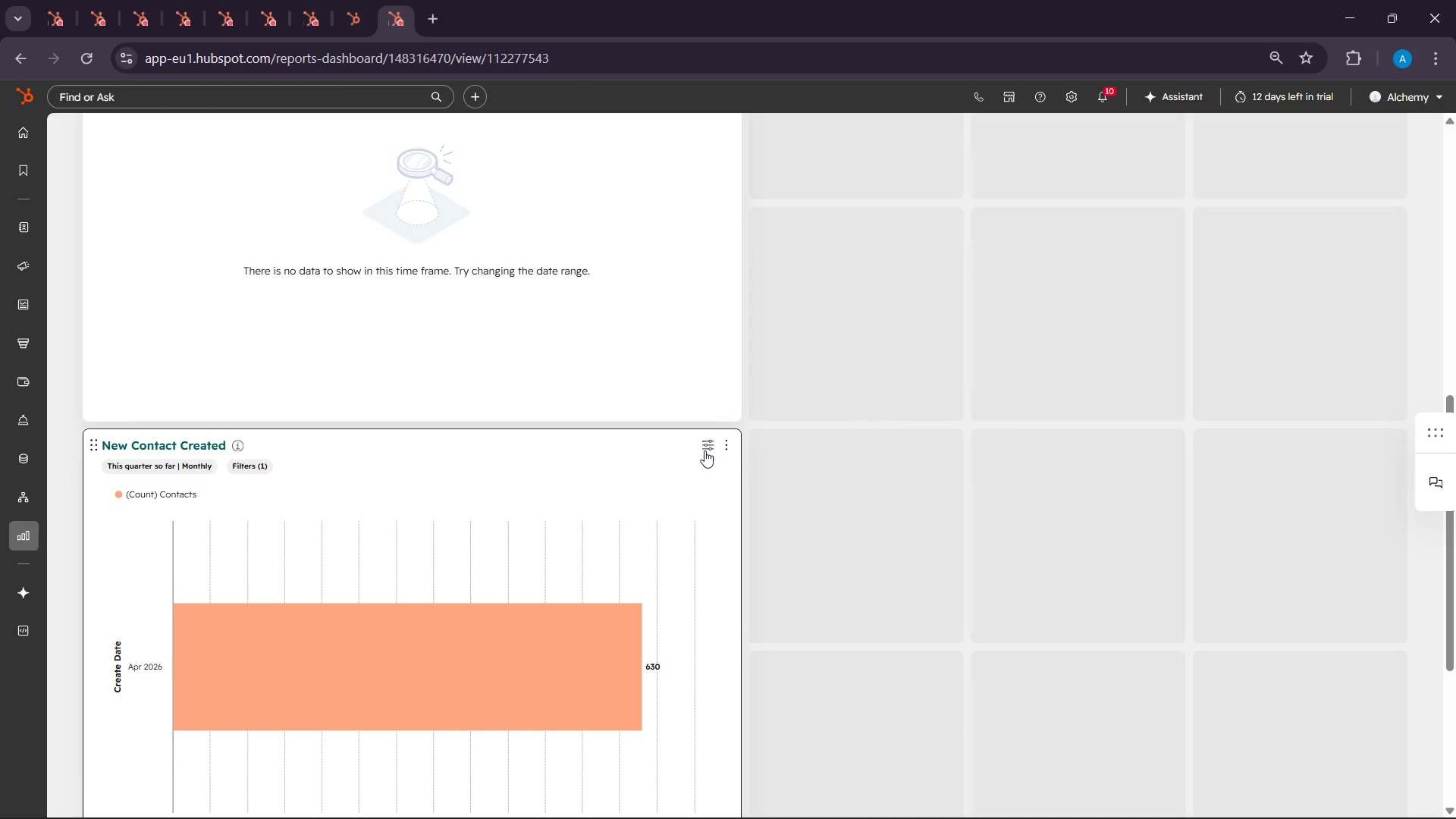 
wait(8.19)
 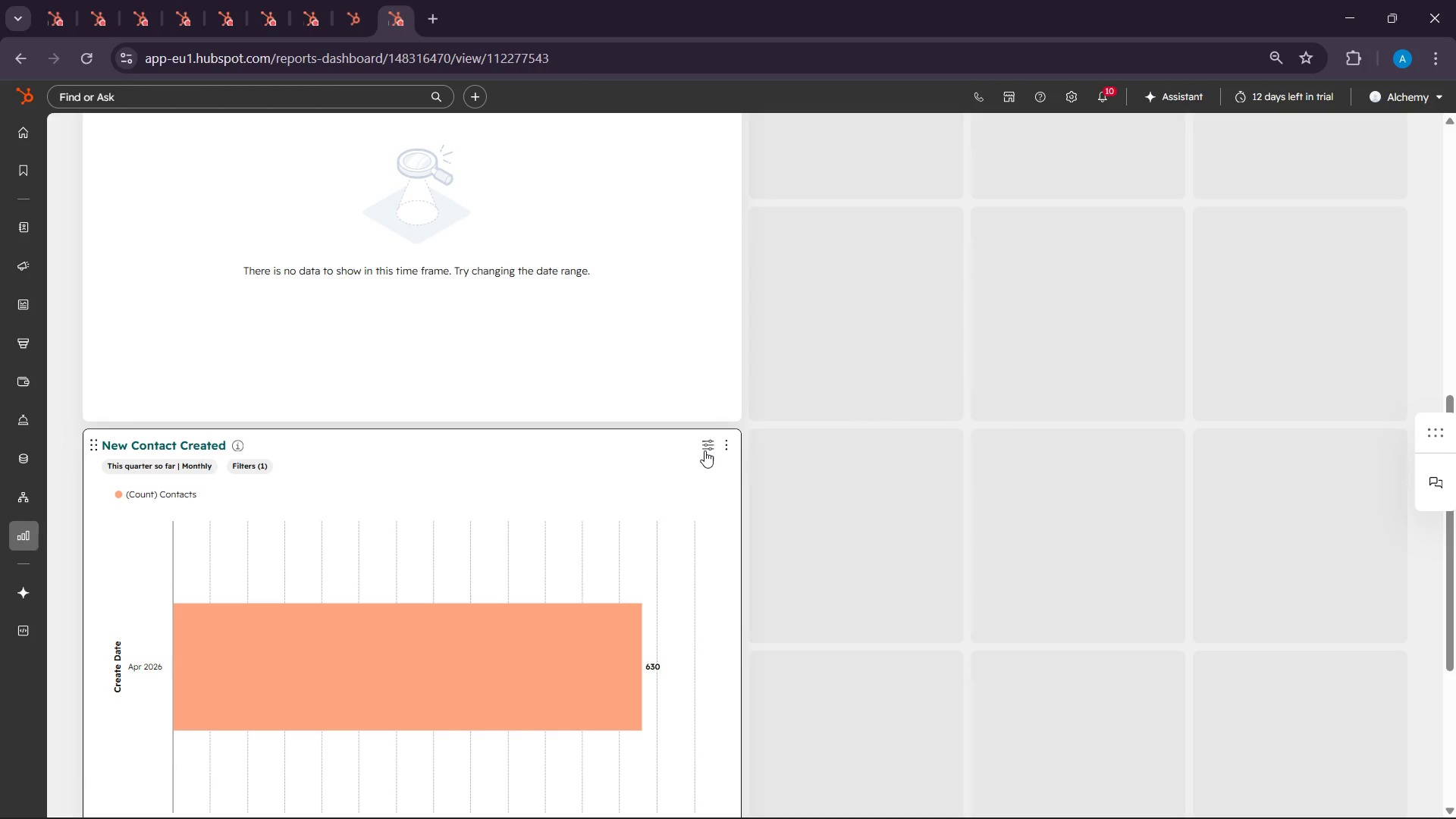 
left_click_drag(start_coordinate=[716, 447], to_coordinate=[1010, 258])
 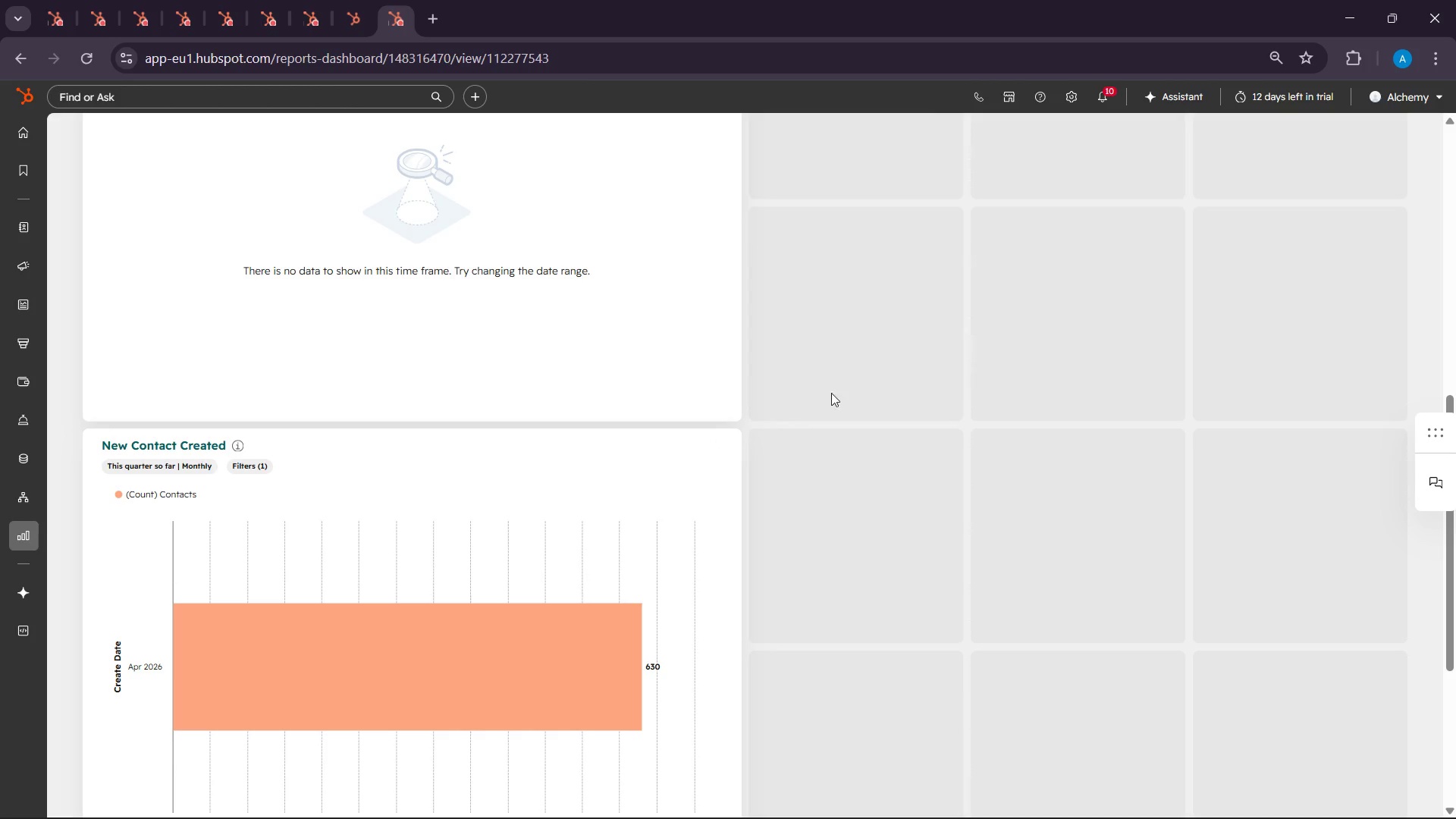 
left_click([900, 359])
 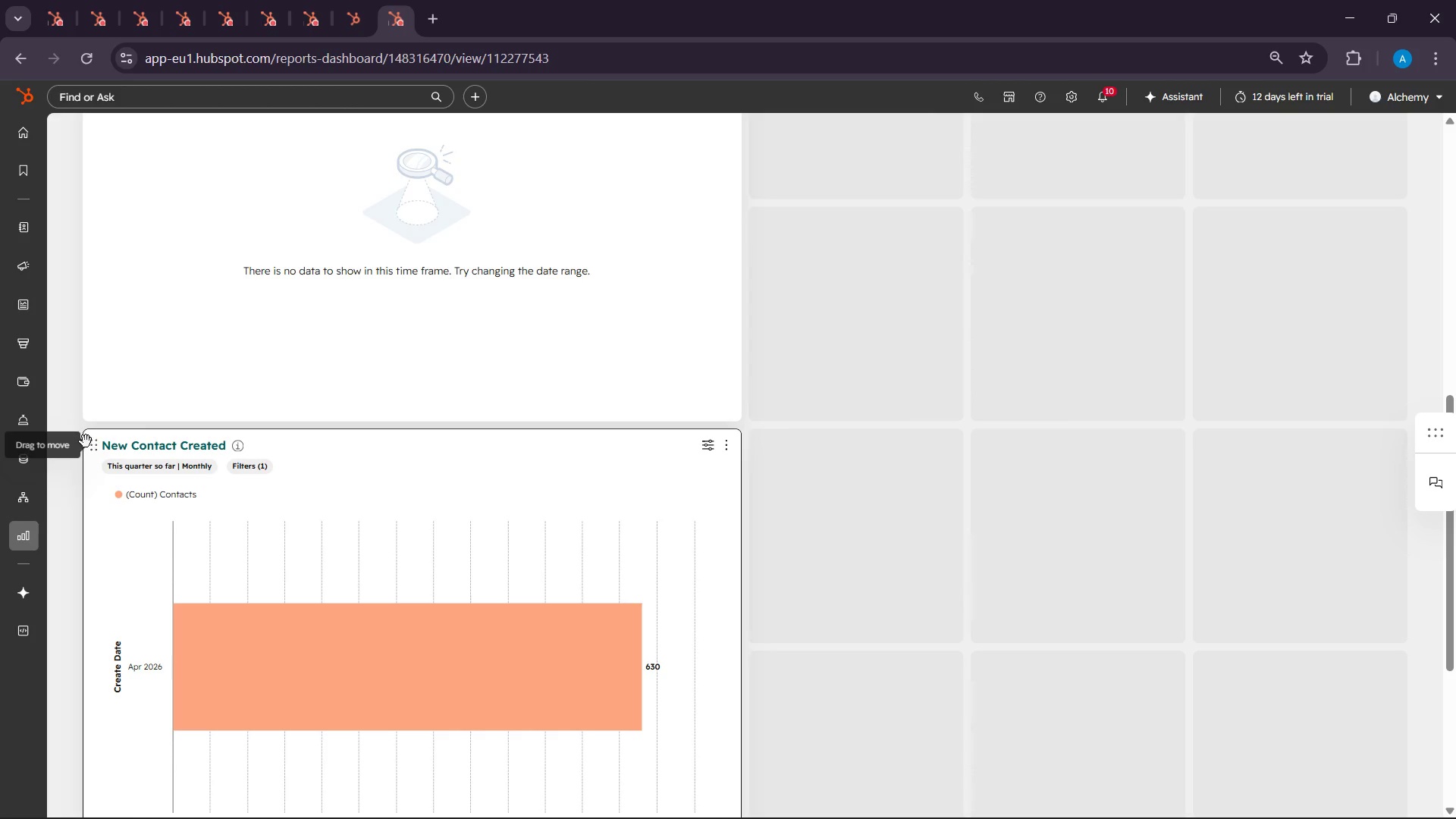 
left_click_drag(start_coordinate=[86, 441], to_coordinate=[814, 118])
 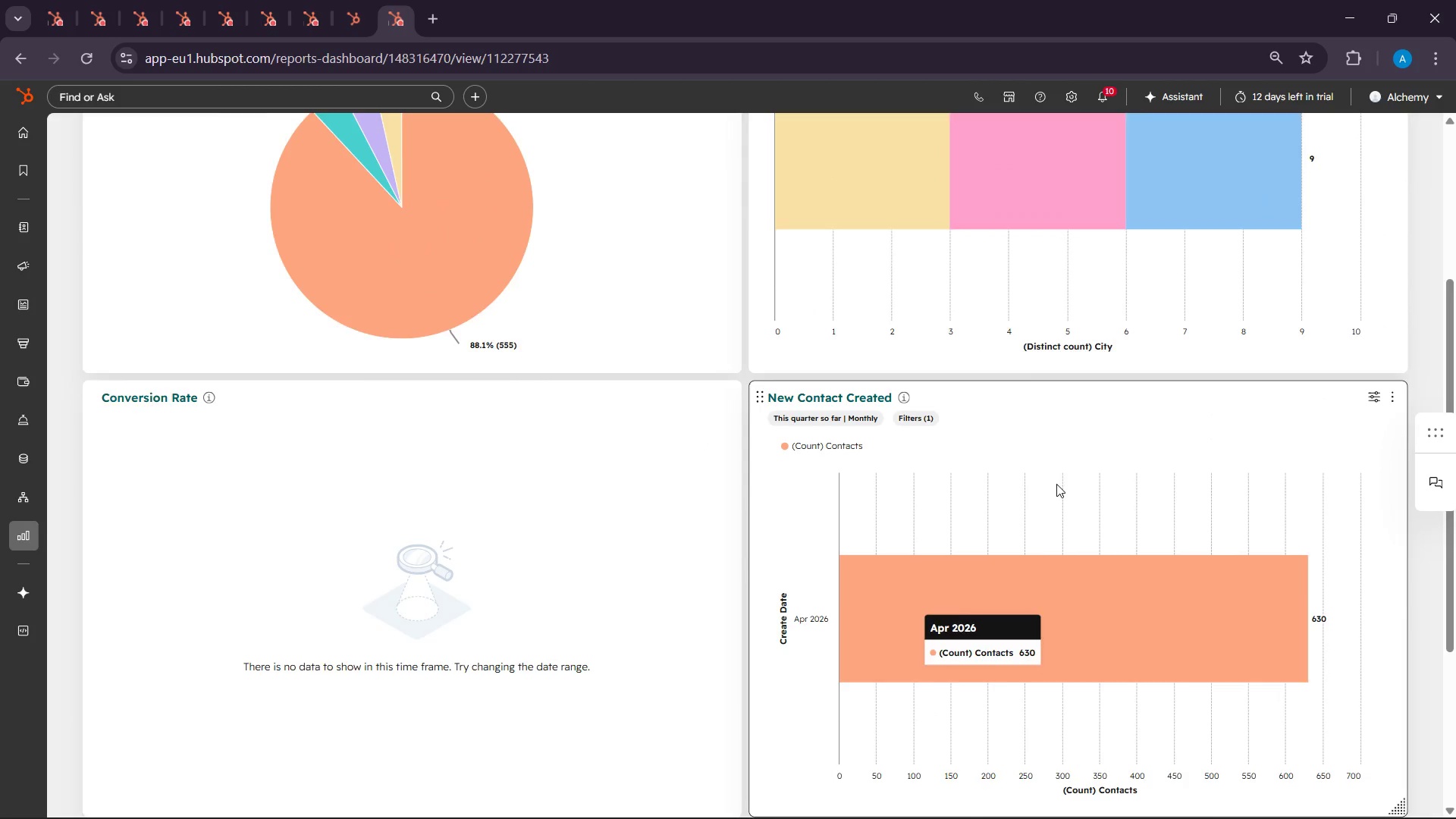 
scroll: coordinate [1054, 485], scroll_direction: up, amount: 4.0
 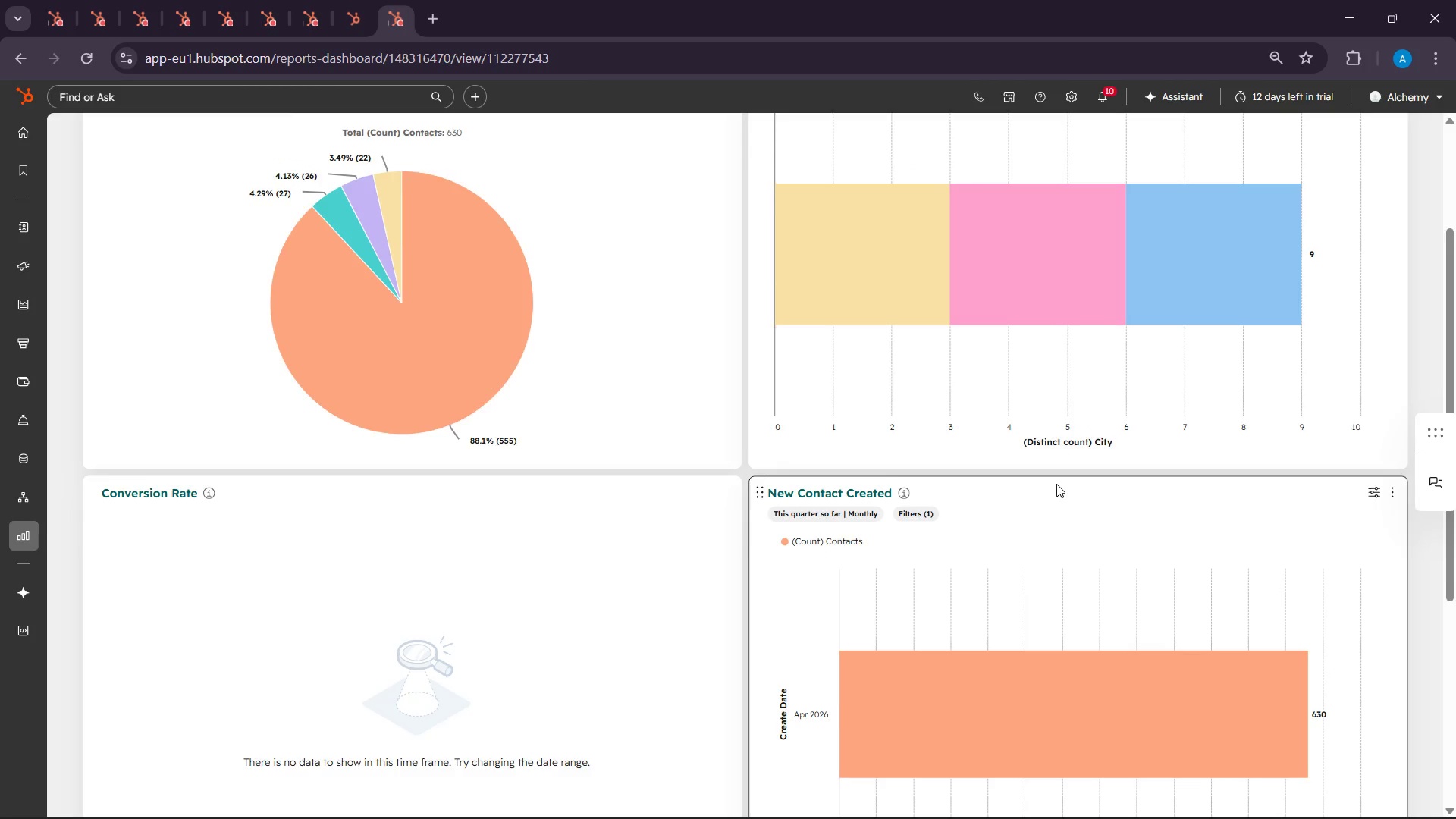 
scroll: coordinate [1056, 484], scroll_direction: none, amount: 0.0
 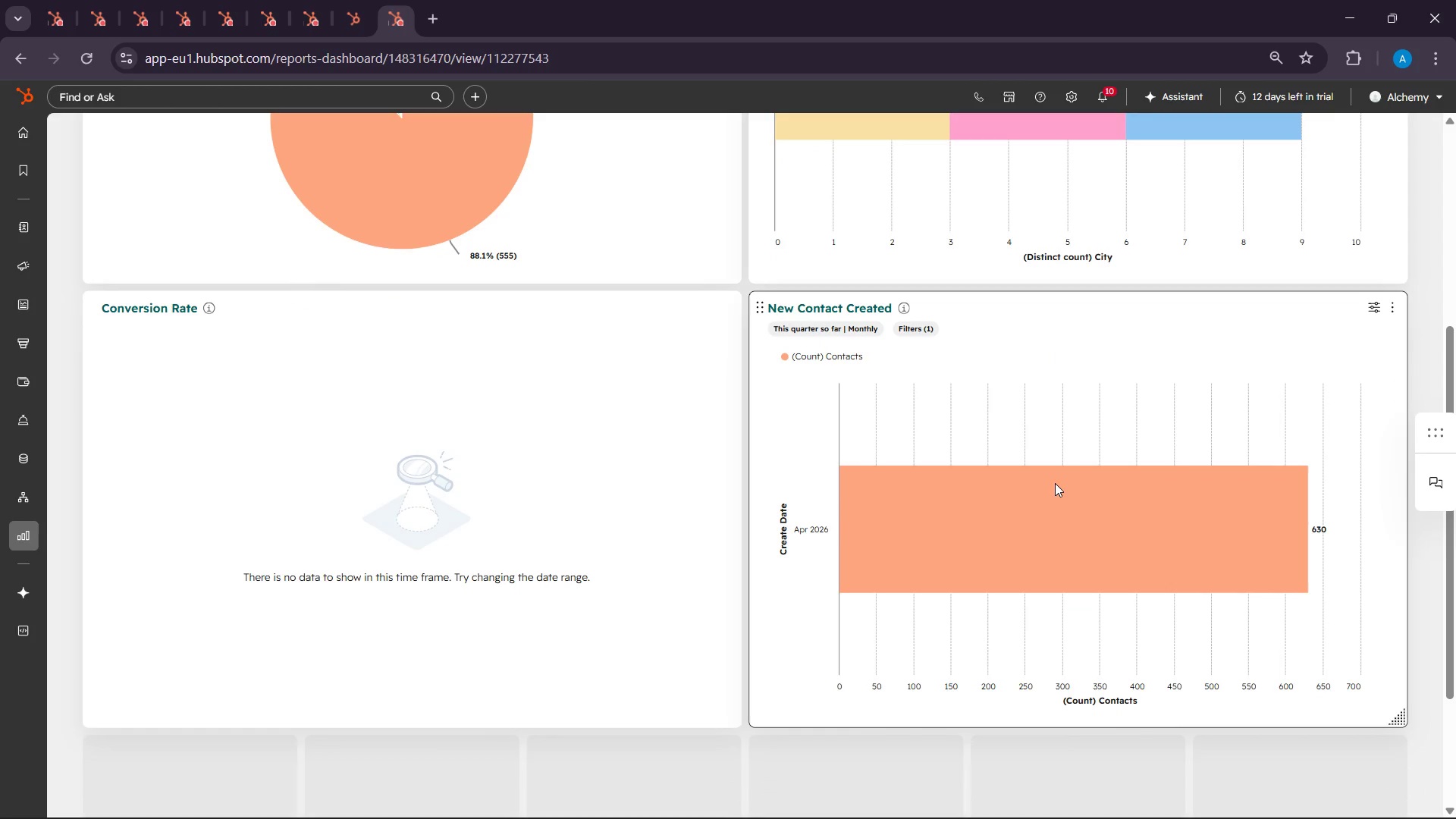 
scroll: coordinate [1055, 483], scroll_direction: up, amount: 1.0
 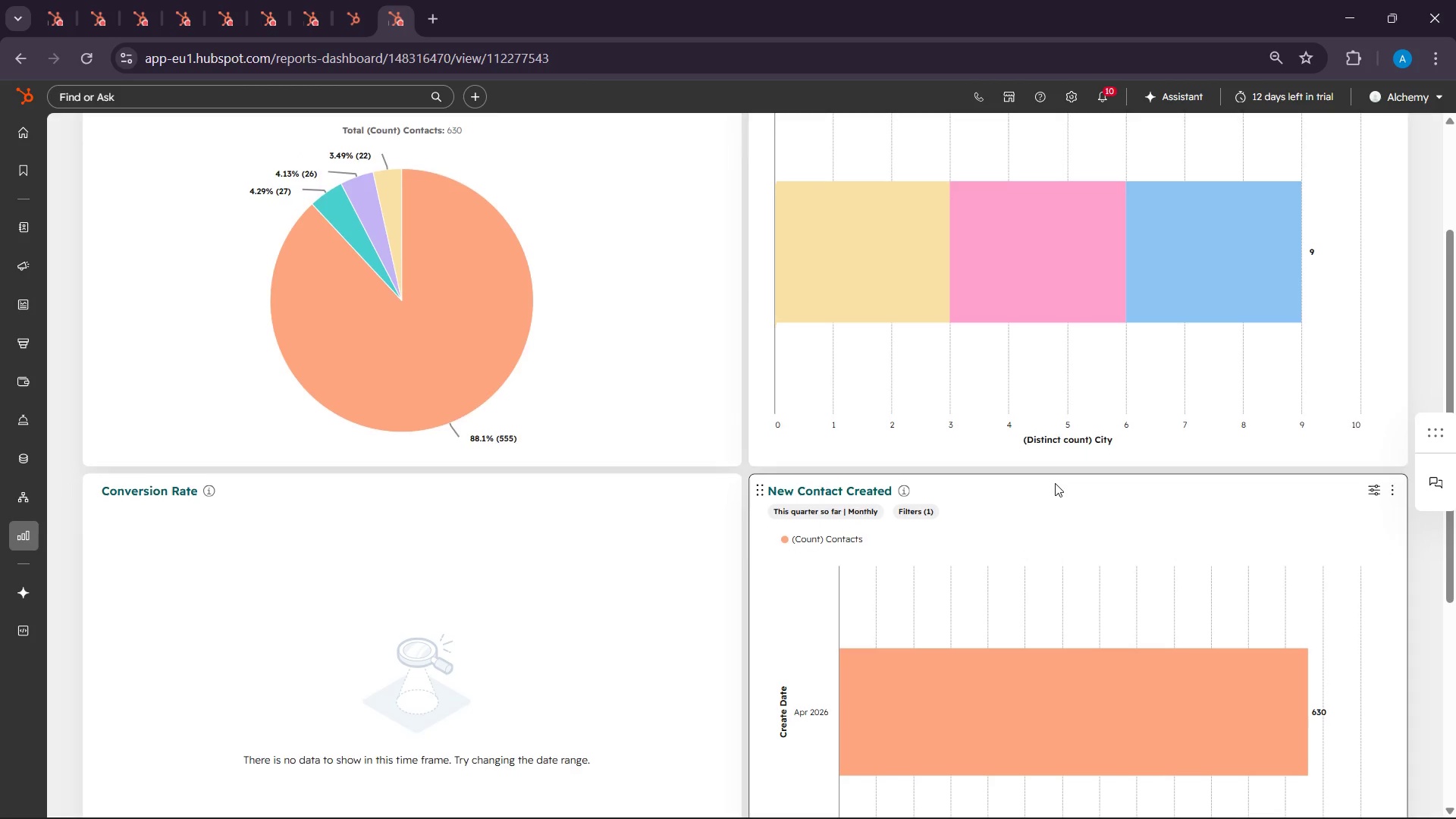 
scroll: coordinate [1055, 483], scroll_direction: down, amount: 5.0
 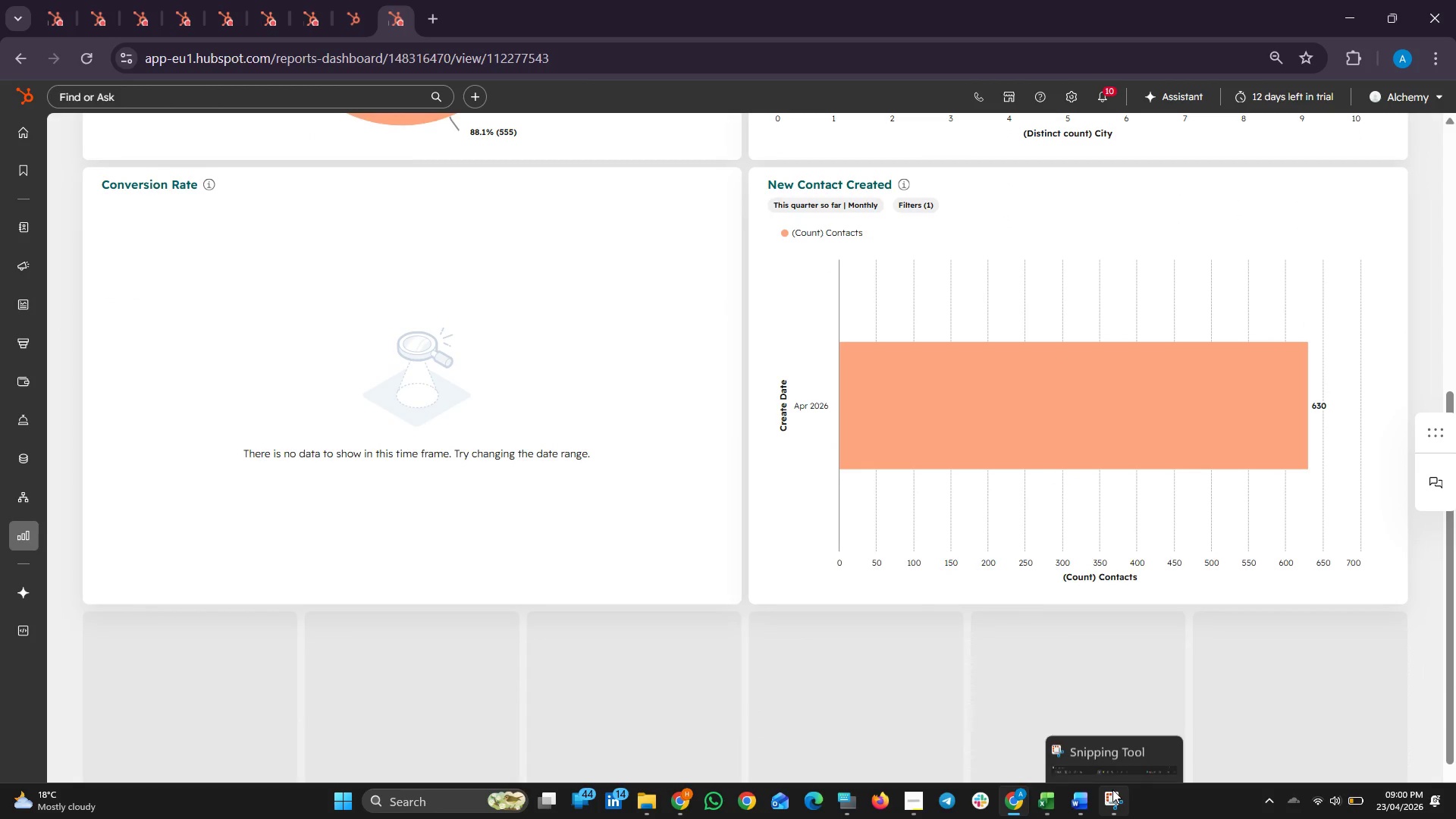 
left_click([1112, 789])
 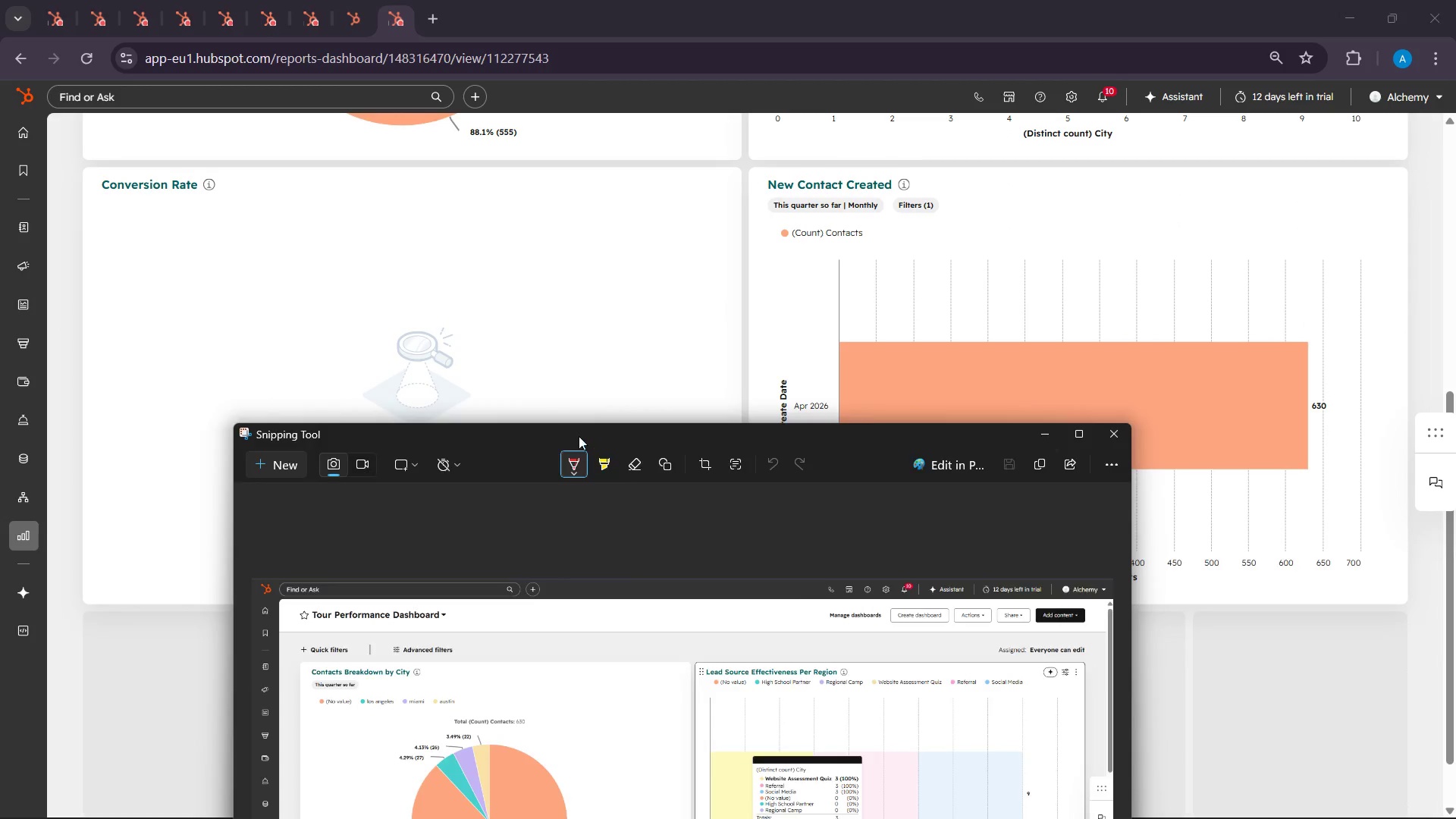 
left_click_drag(start_coordinate=[565, 431], to_coordinate=[1266, 469])
 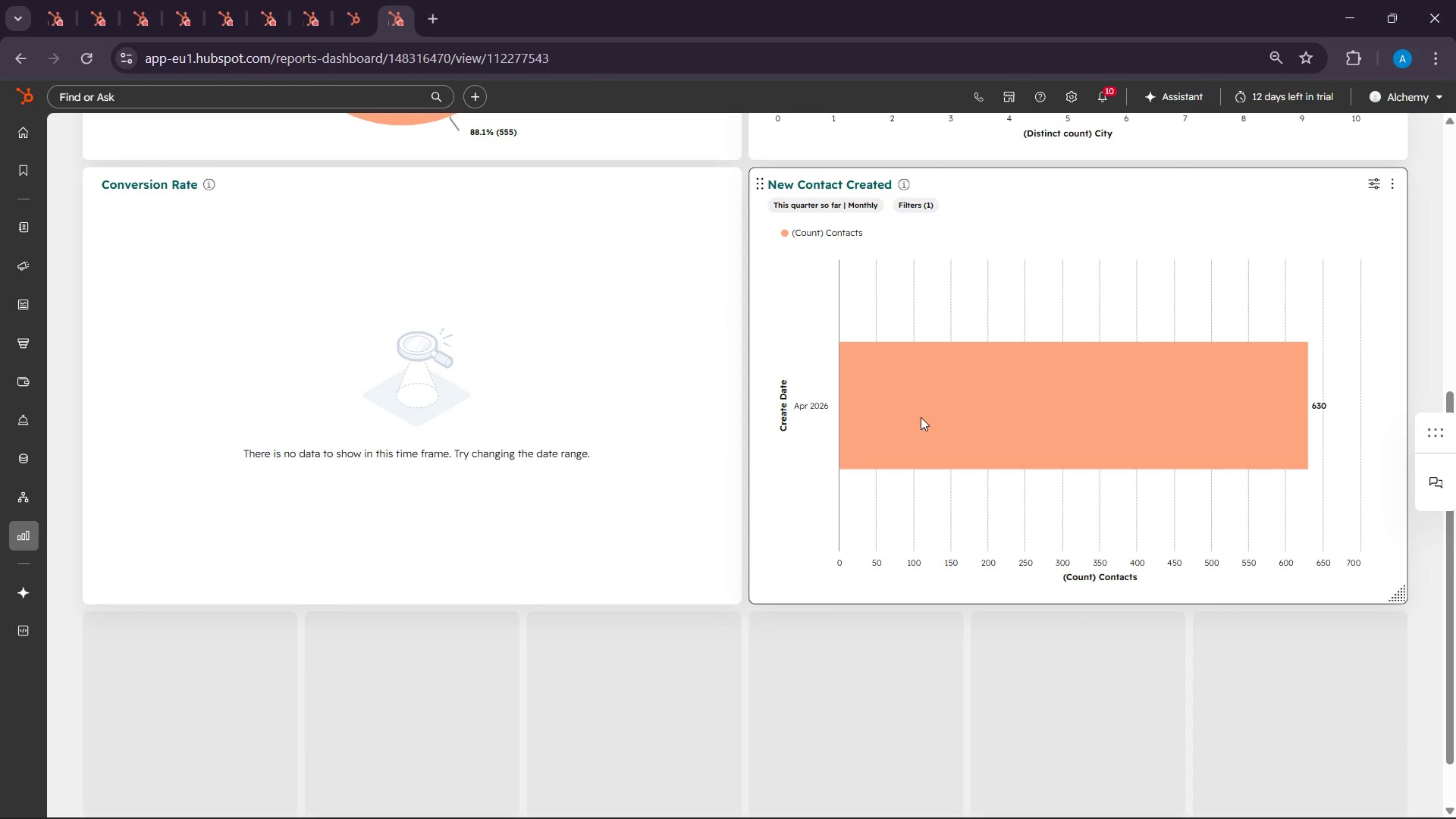 
left_click([971, 503])
 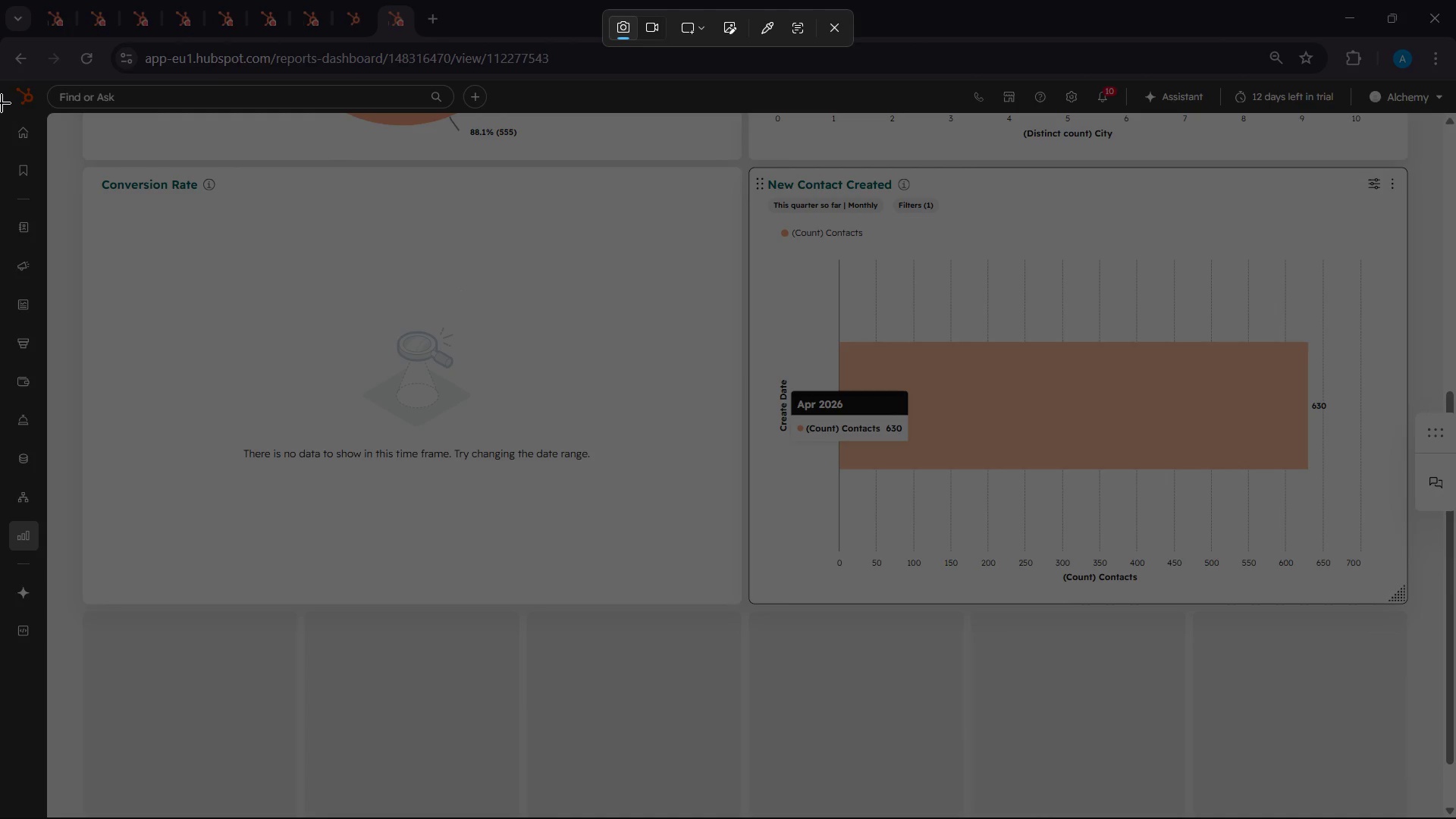 
left_click_drag(start_coordinate=[0, 102], to_coordinate=[1455, 818])
 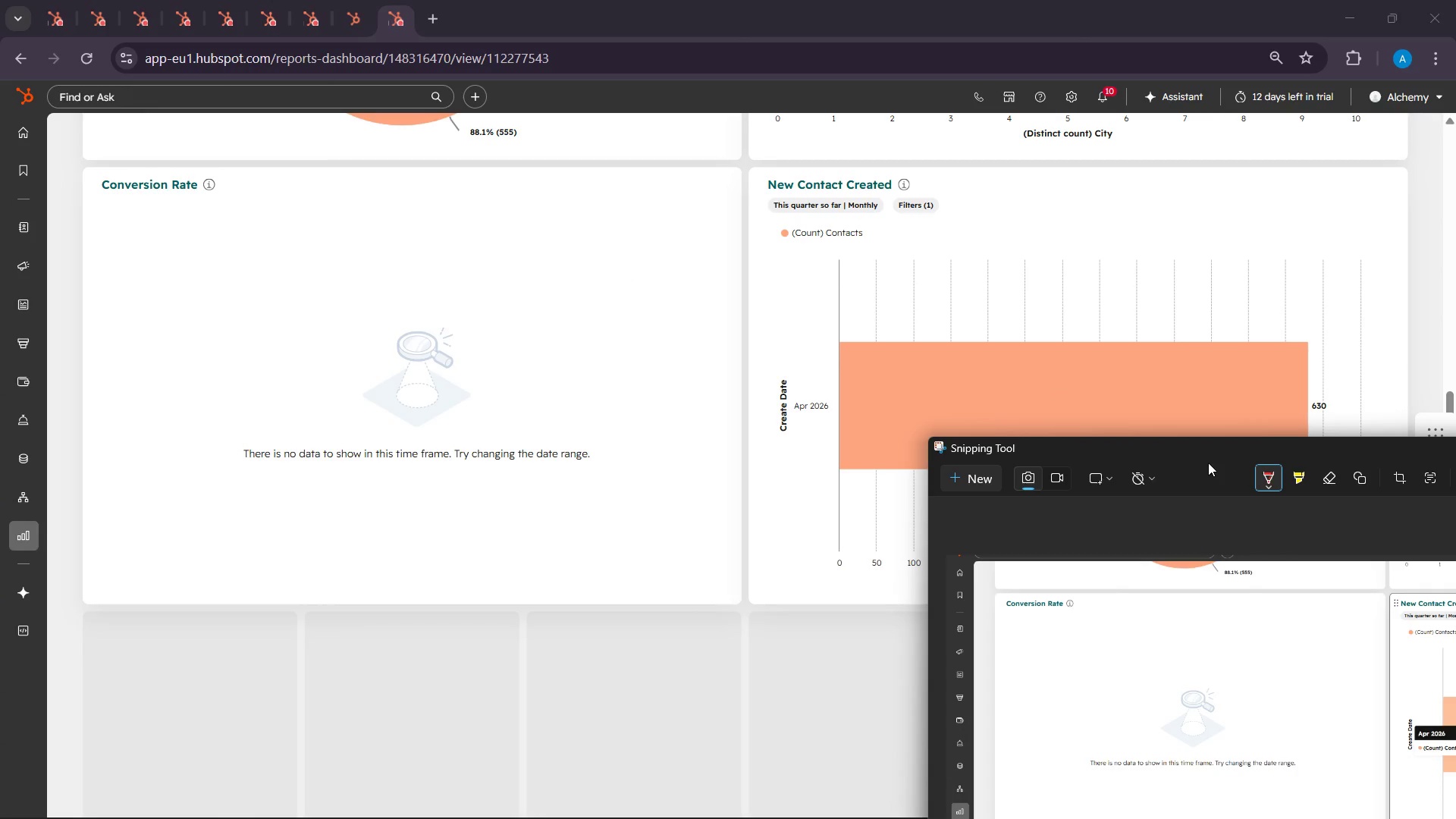 
wait(7.52)
 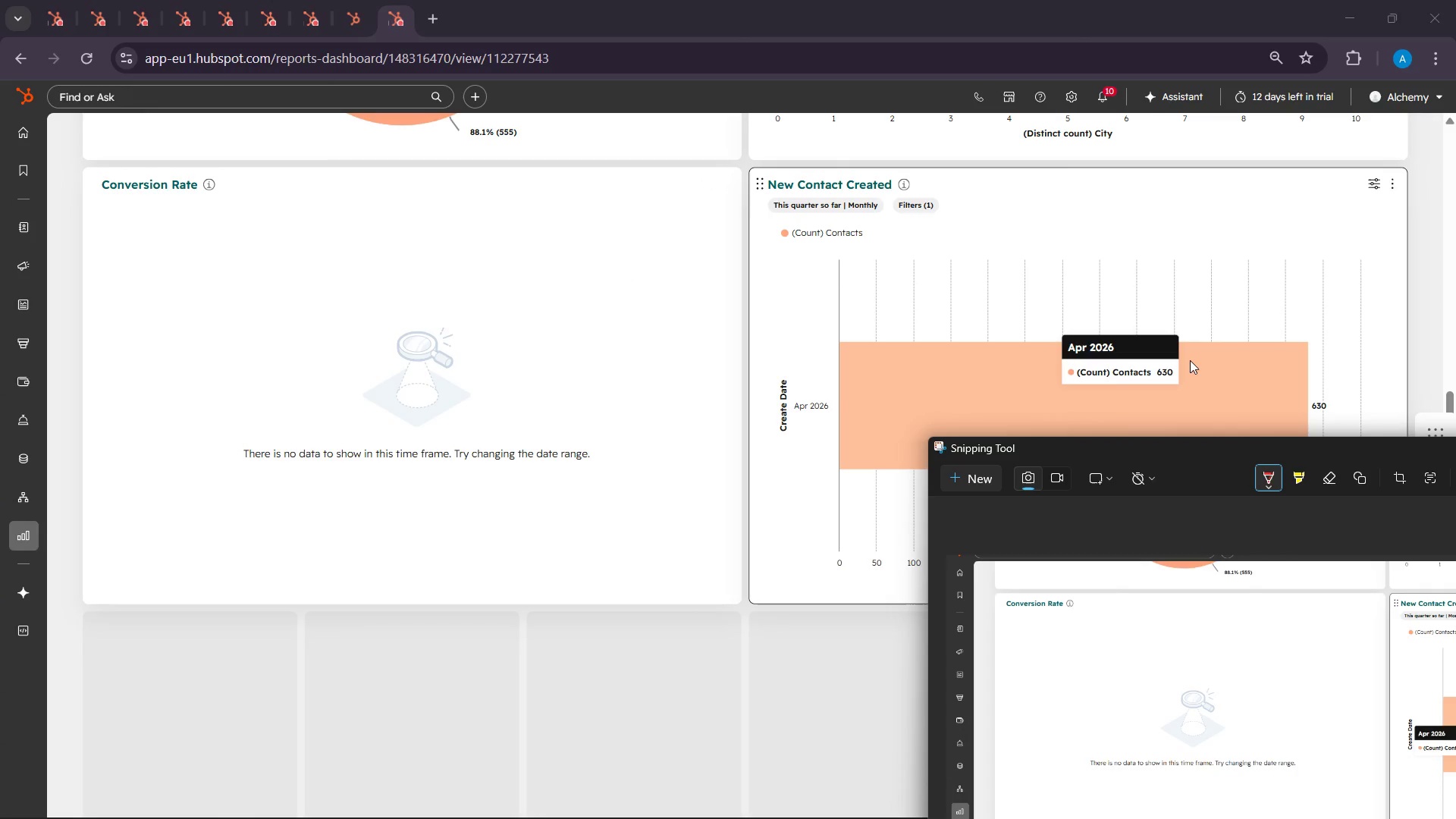 
left_click_drag(start_coordinate=[1203, 461], to_coordinate=[1009, 431])
 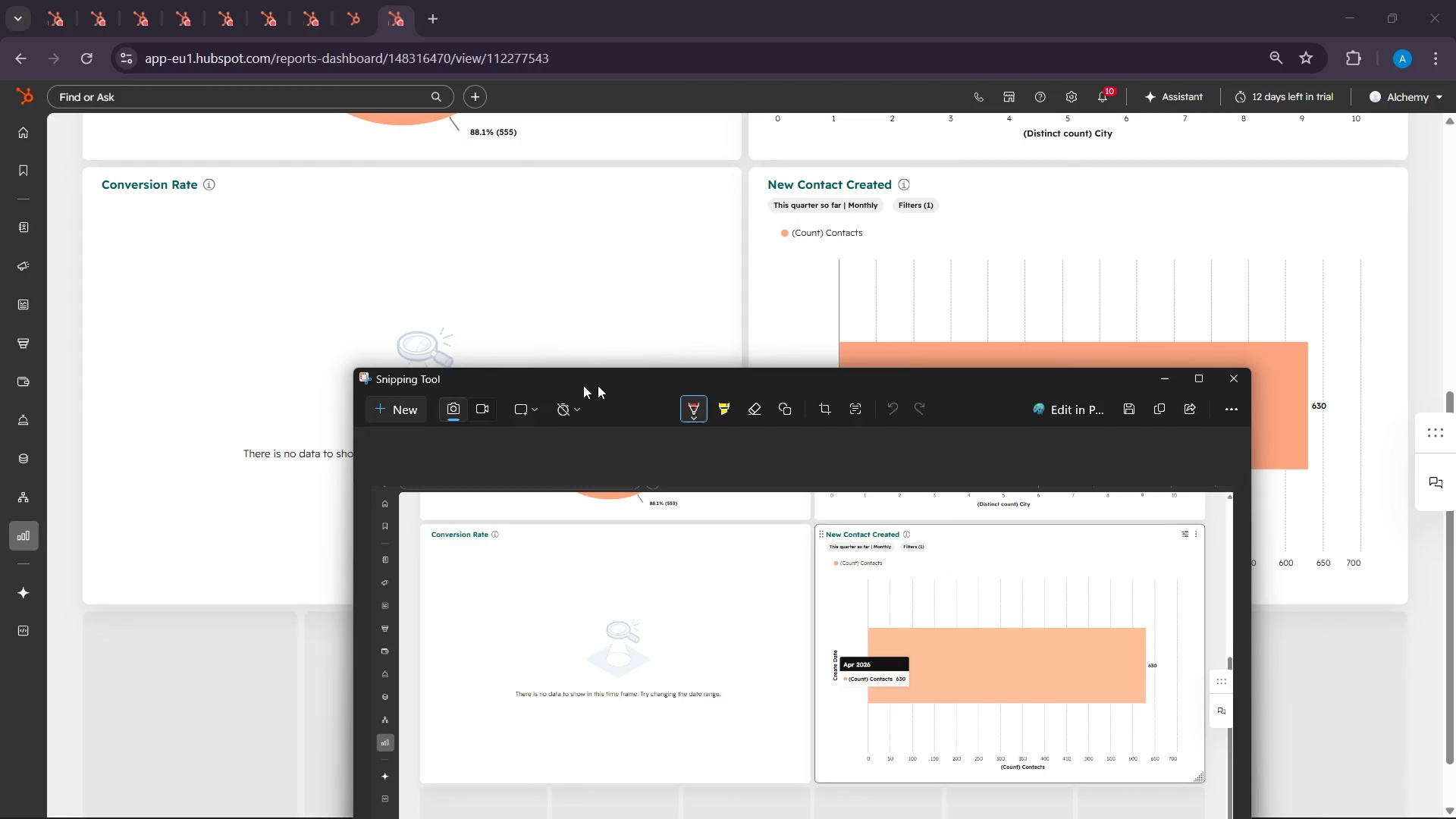 
left_click_drag(start_coordinate=[1185, 454], to_coordinate=[525, 379])
 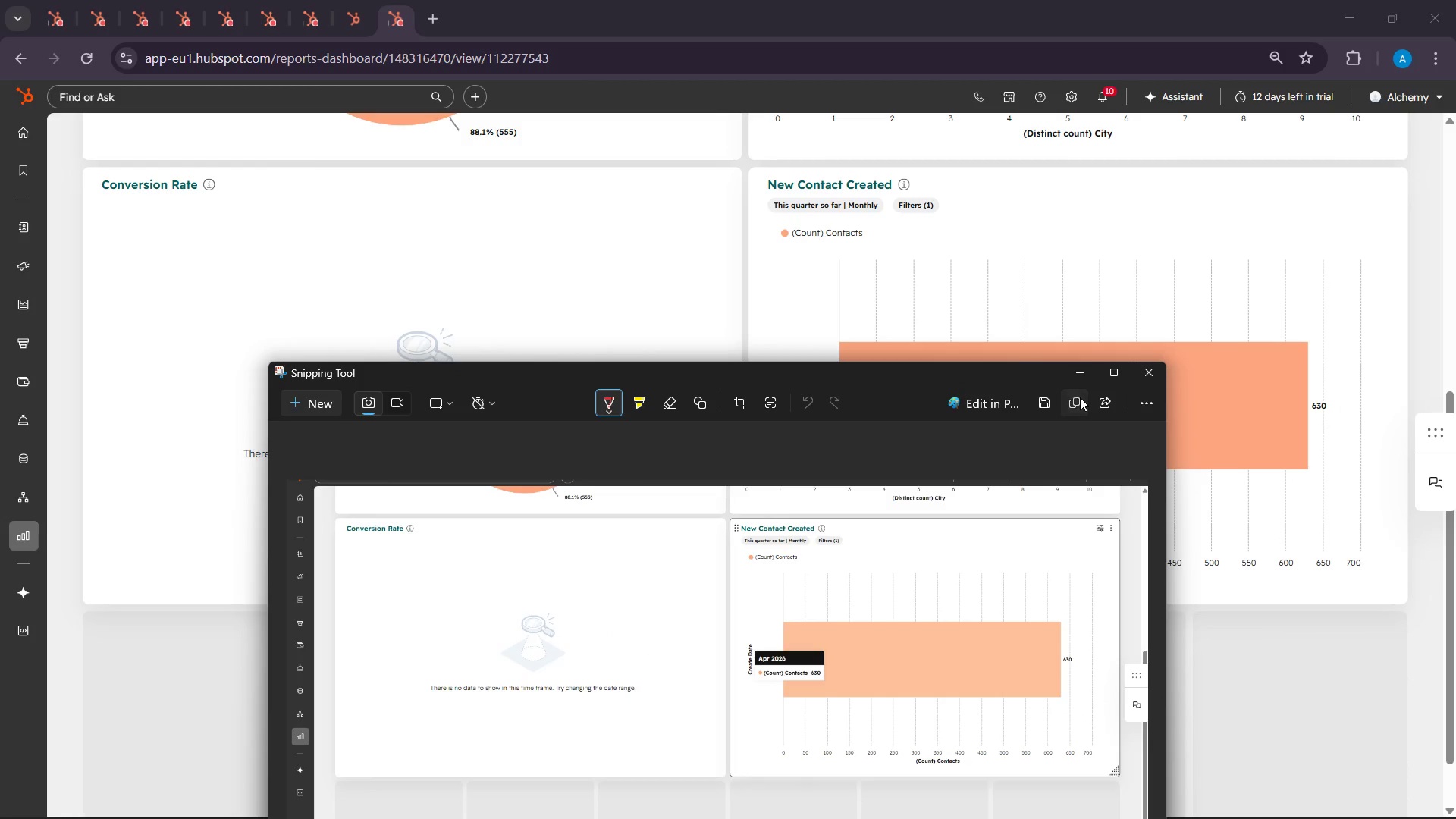 
left_click([1080, 397])
 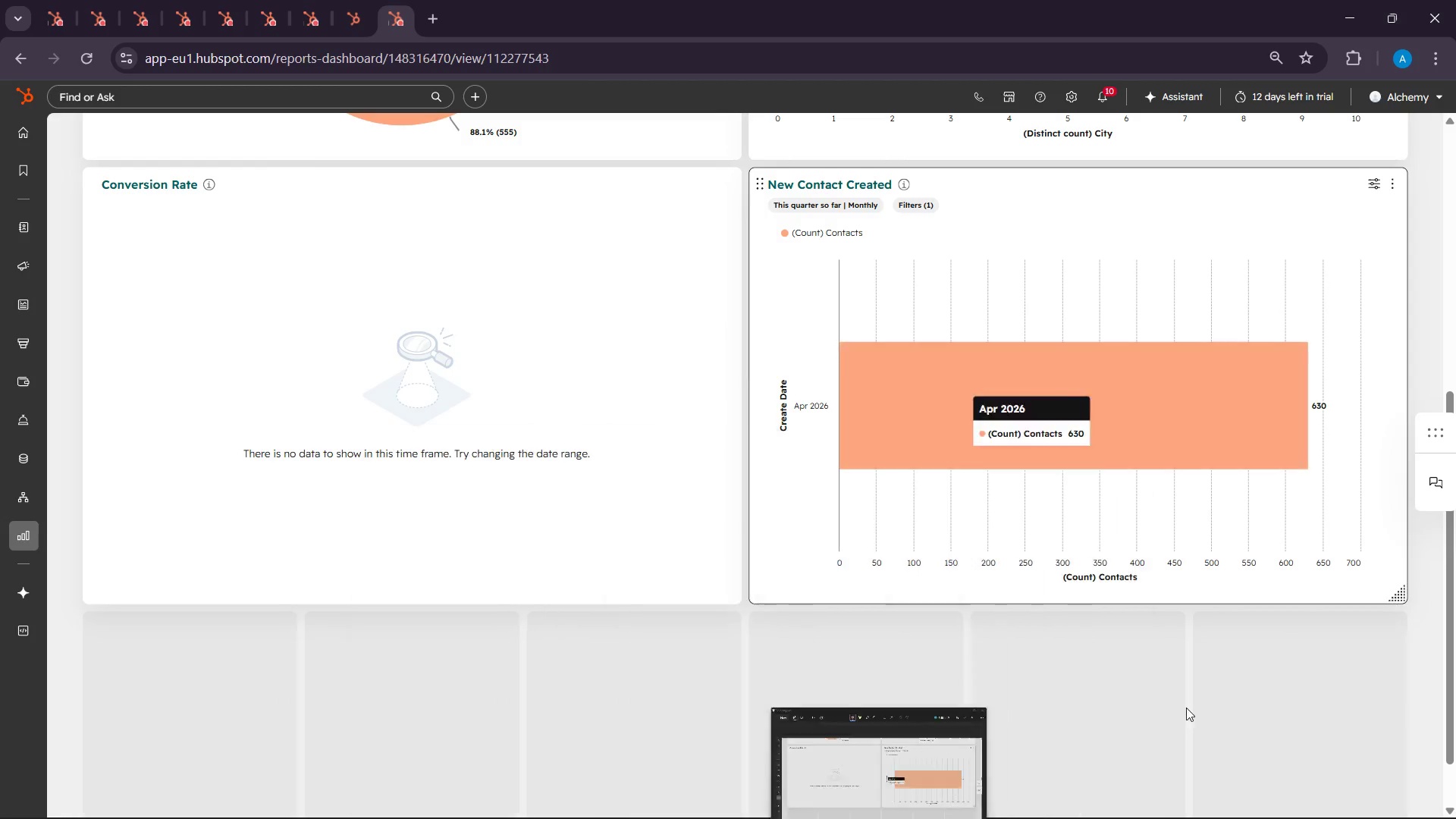 
left_click([1086, 373])
 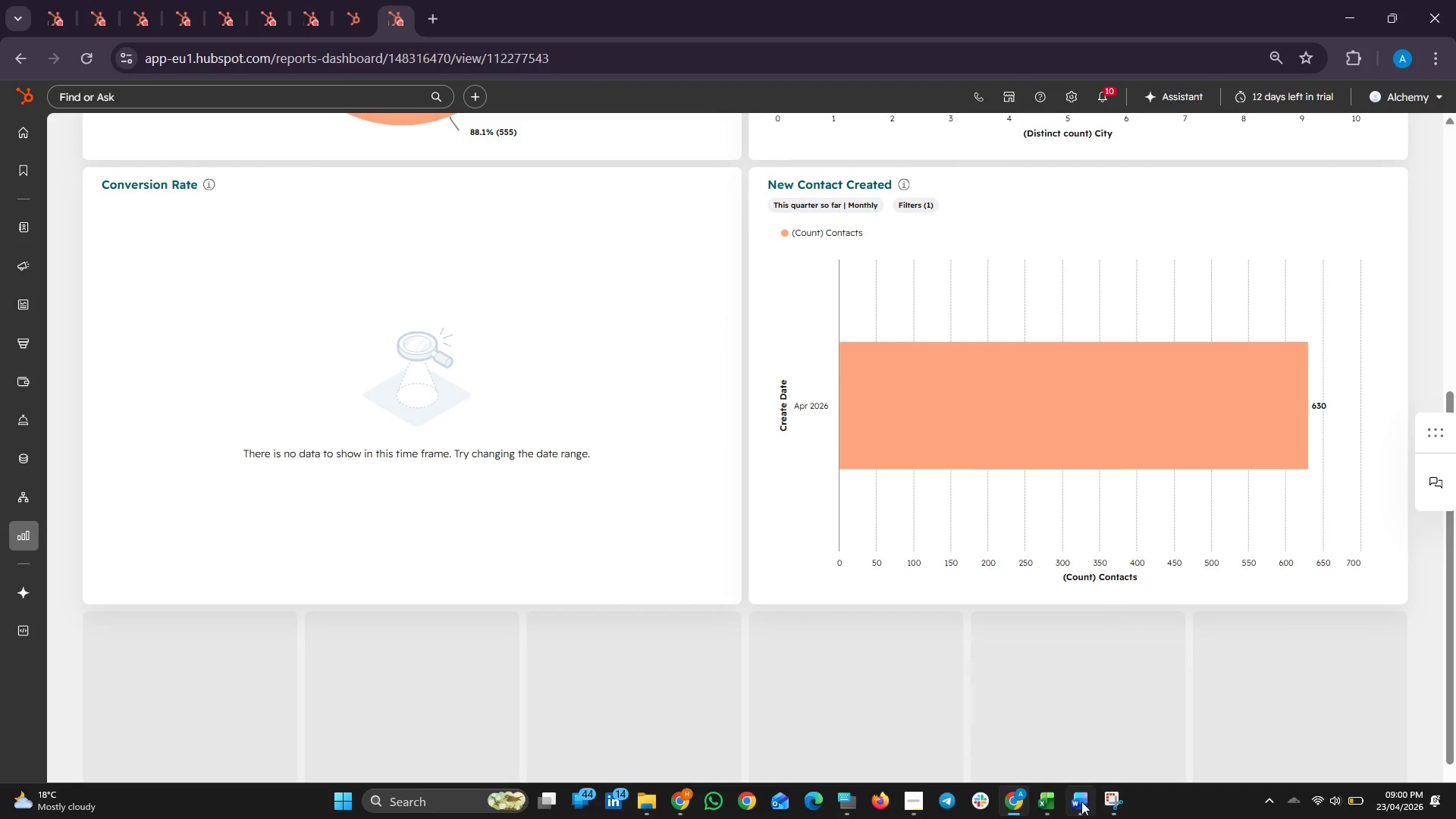 
left_click([1081, 802])
 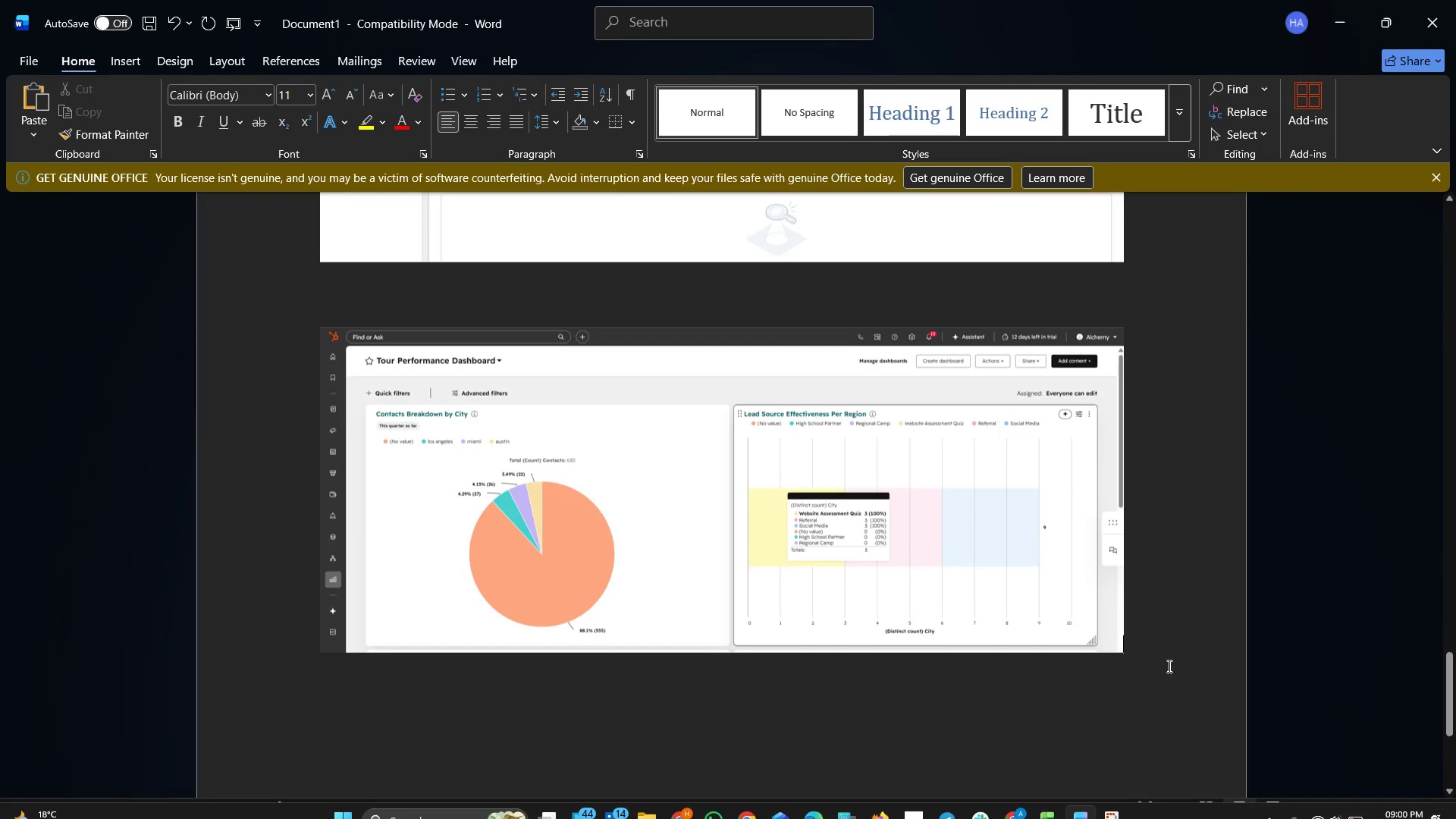 
scroll: coordinate [1172, 661], scroll_direction: down, amount: 4.0
 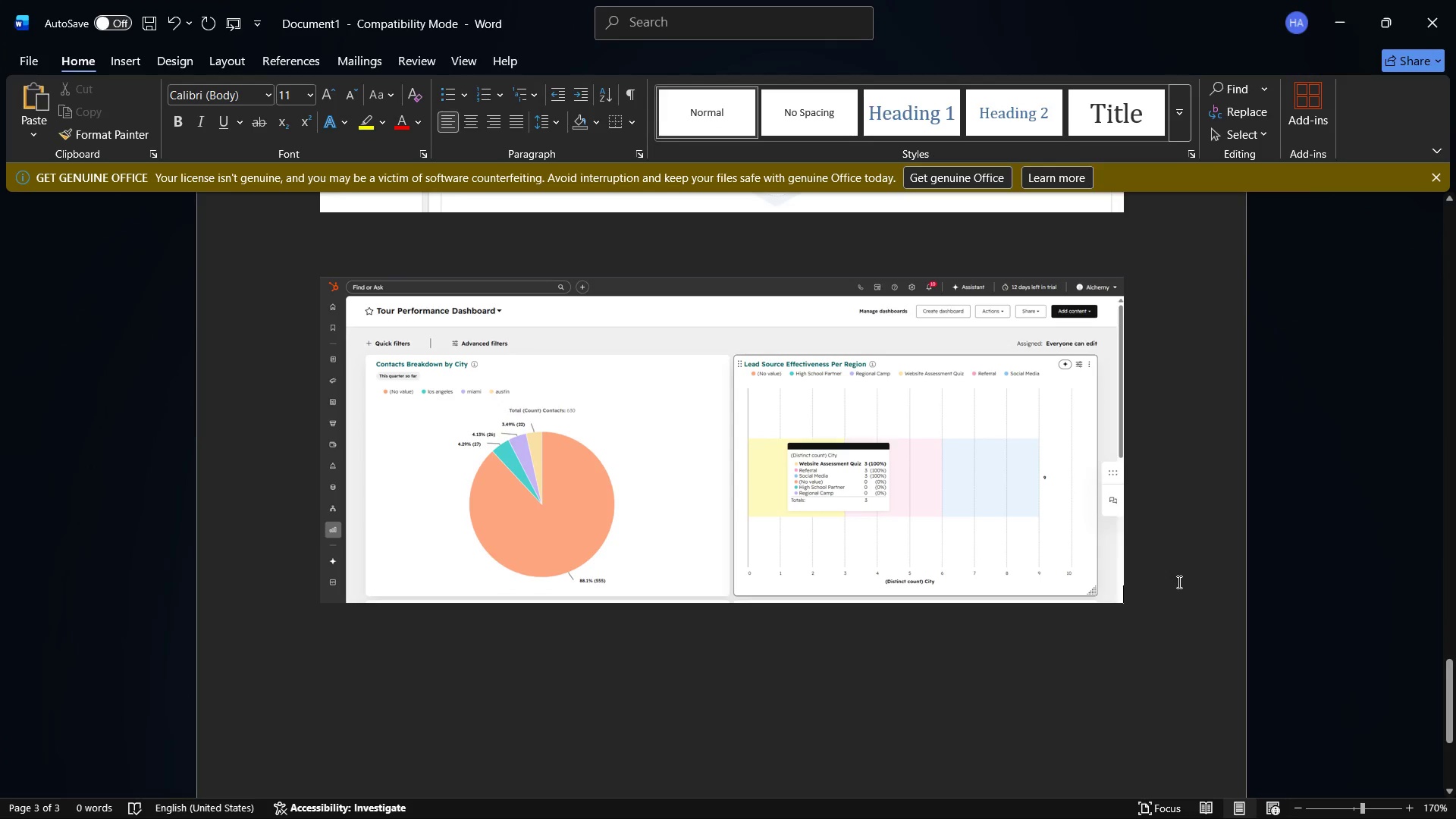 
left_click([1178, 582])
 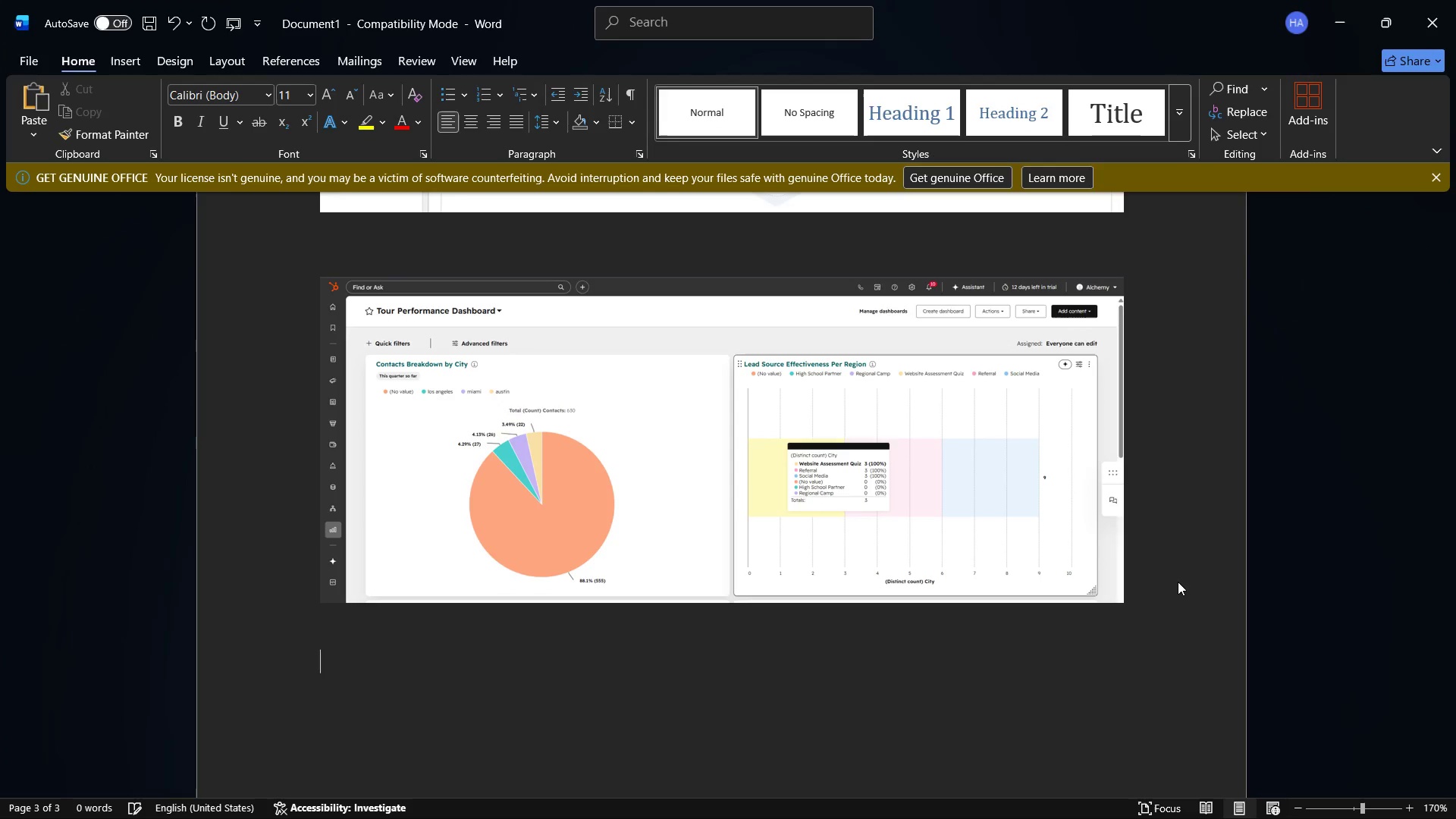 
key(Enter)
 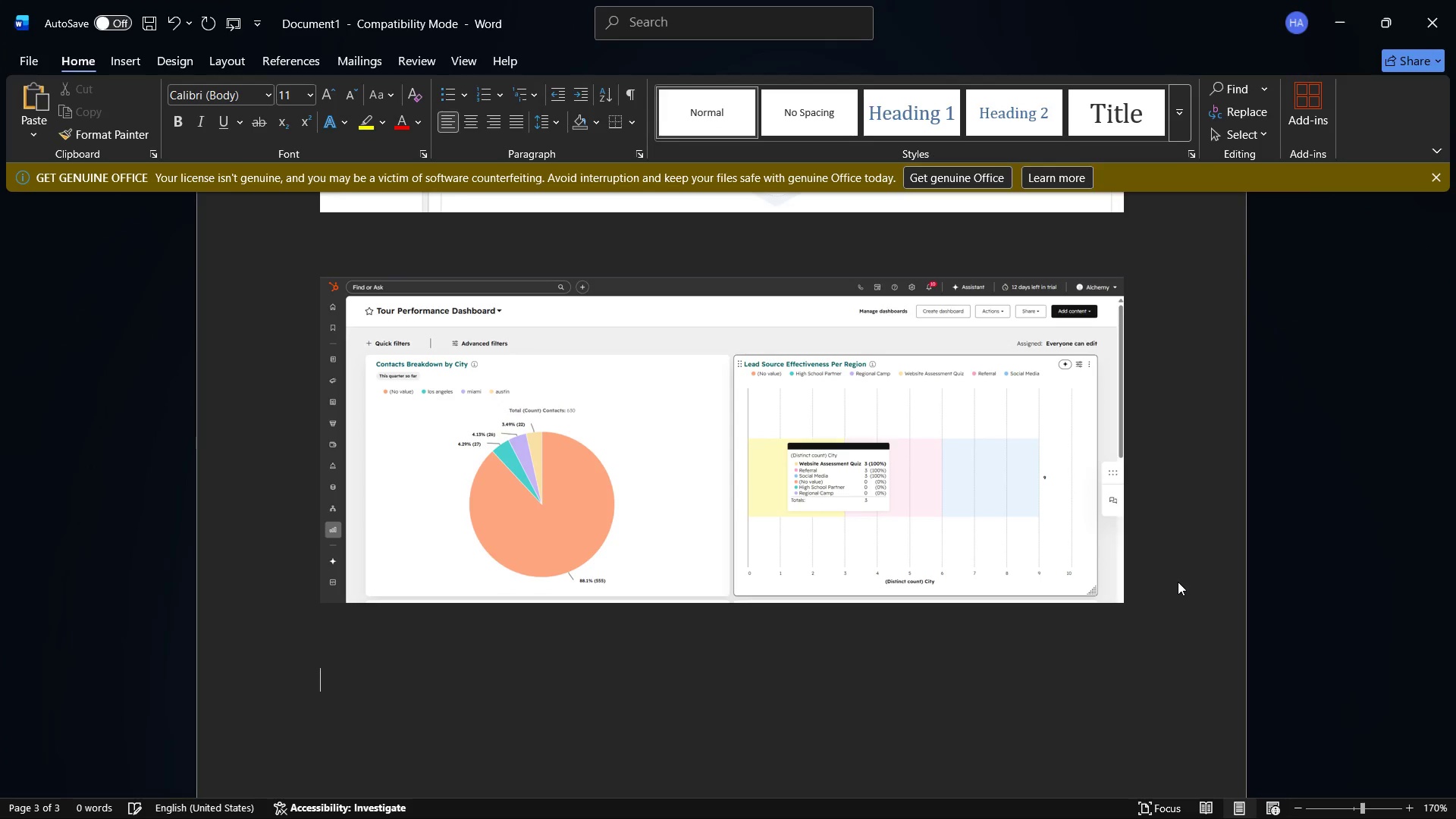 
key(Enter)
 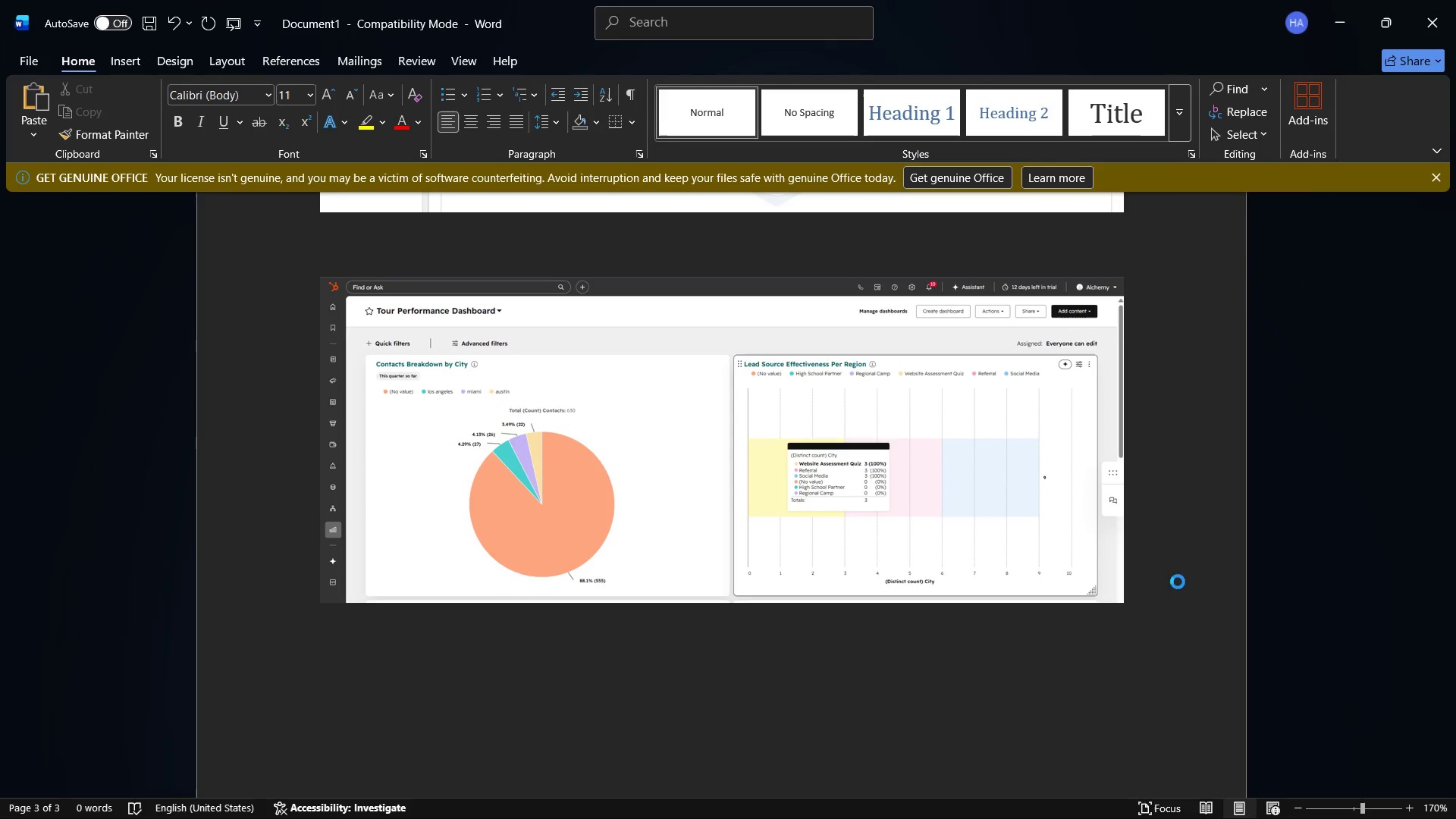 
key(Control+V)
 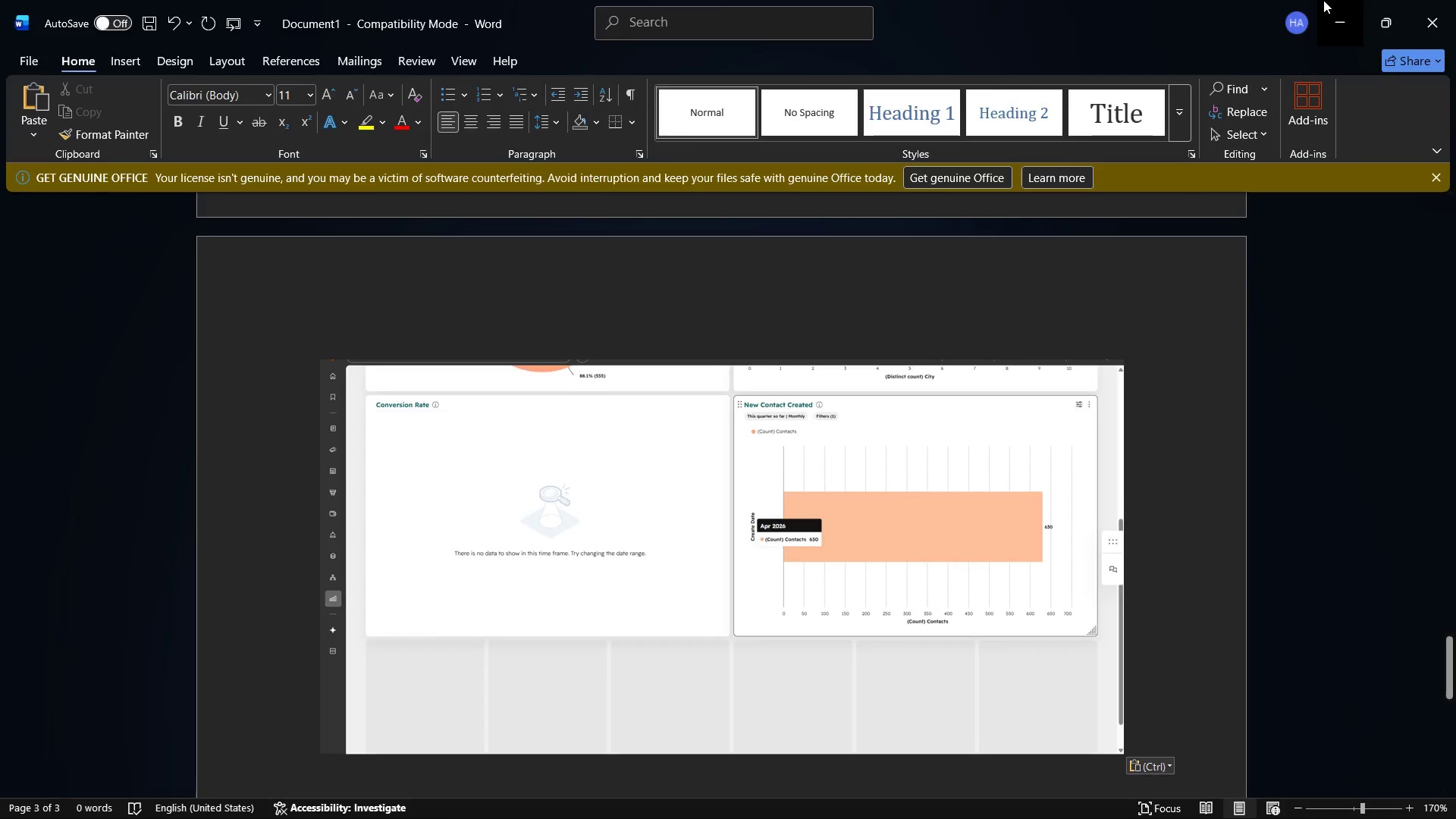 
left_click([1323, 0])
 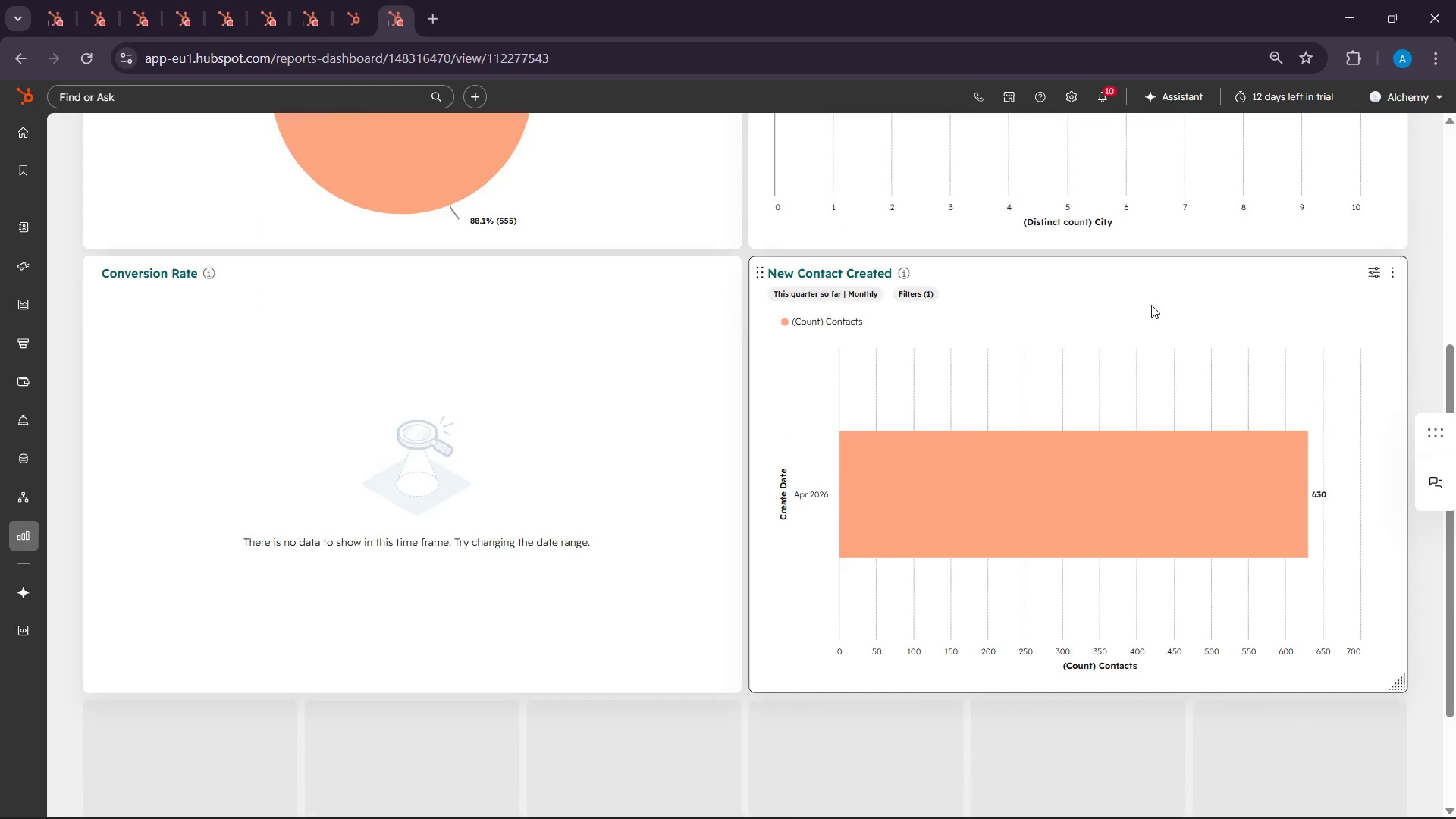 
scroll: coordinate [1163, 323], scroll_direction: up, amount: 17.0